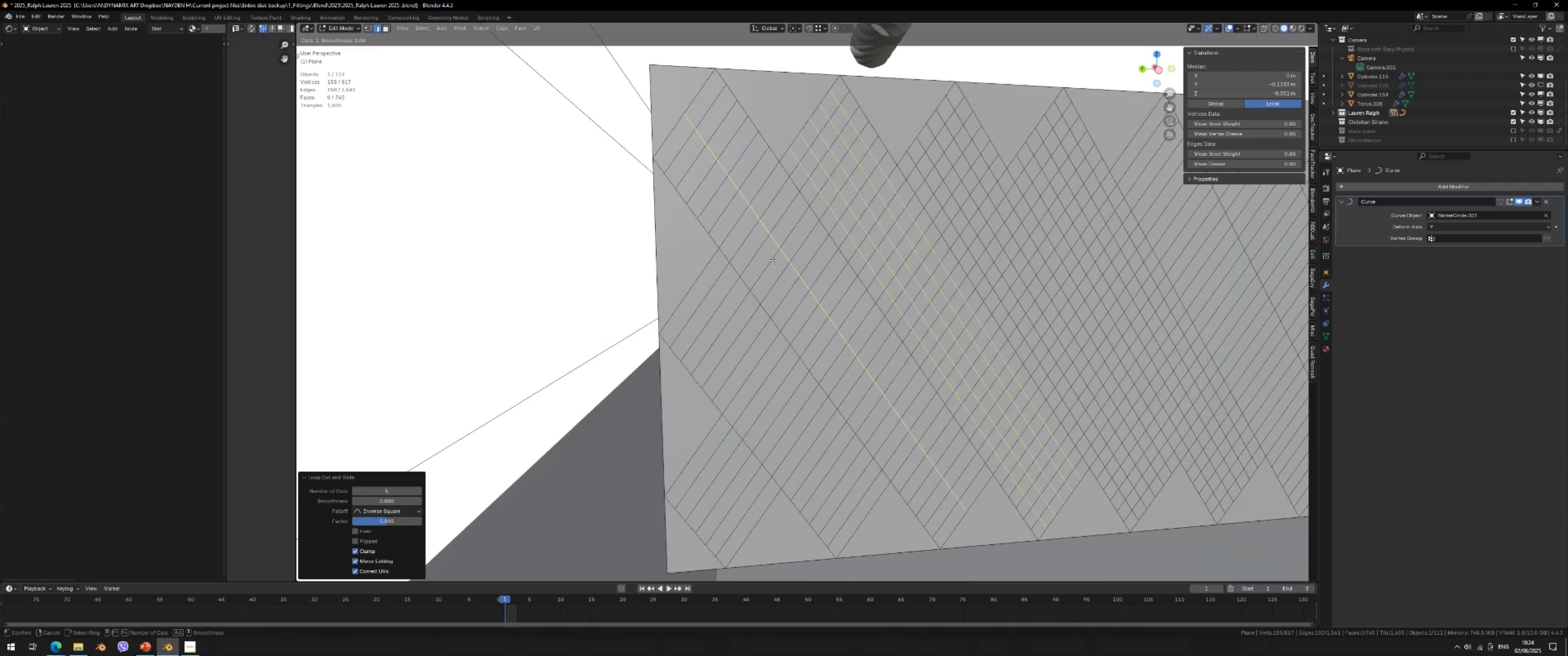 
scroll: coordinate [773, 260], scroll_direction: up, amount: 4.0
 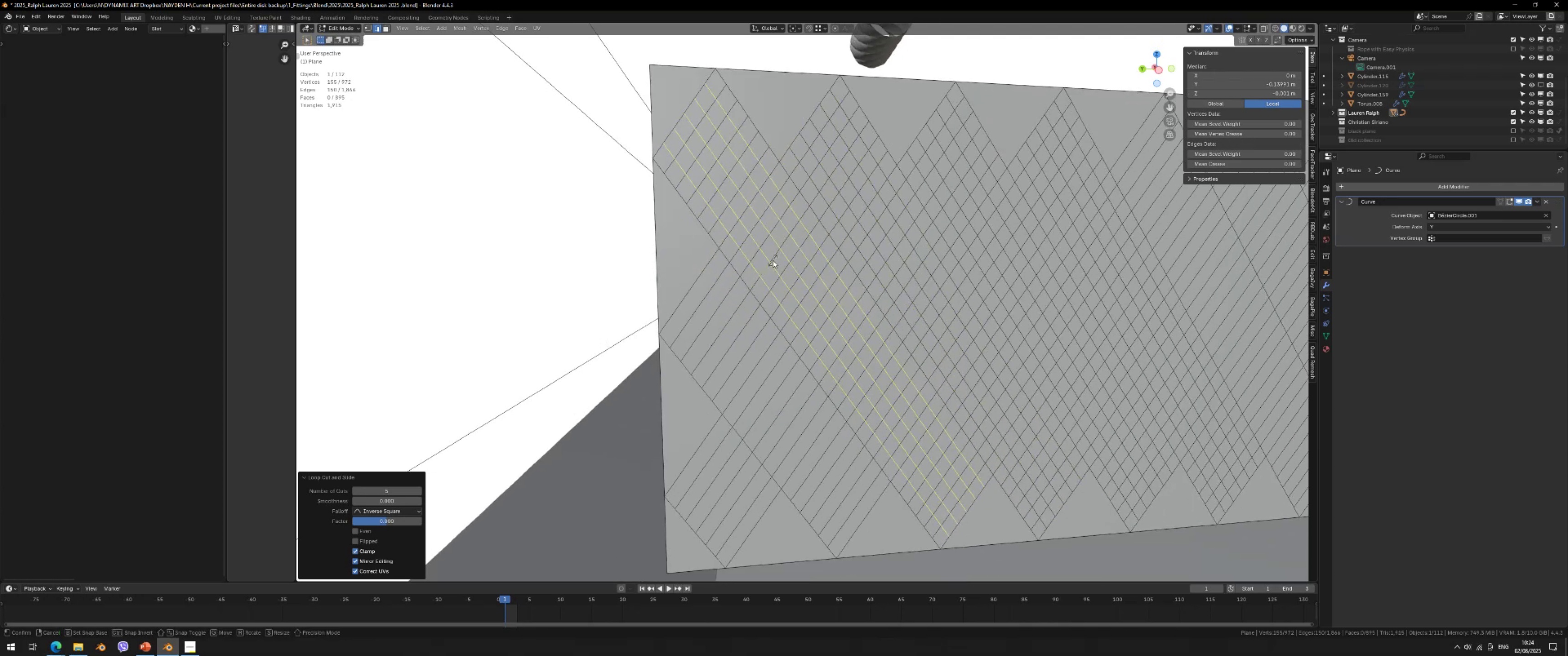 
double_click([773, 260])
 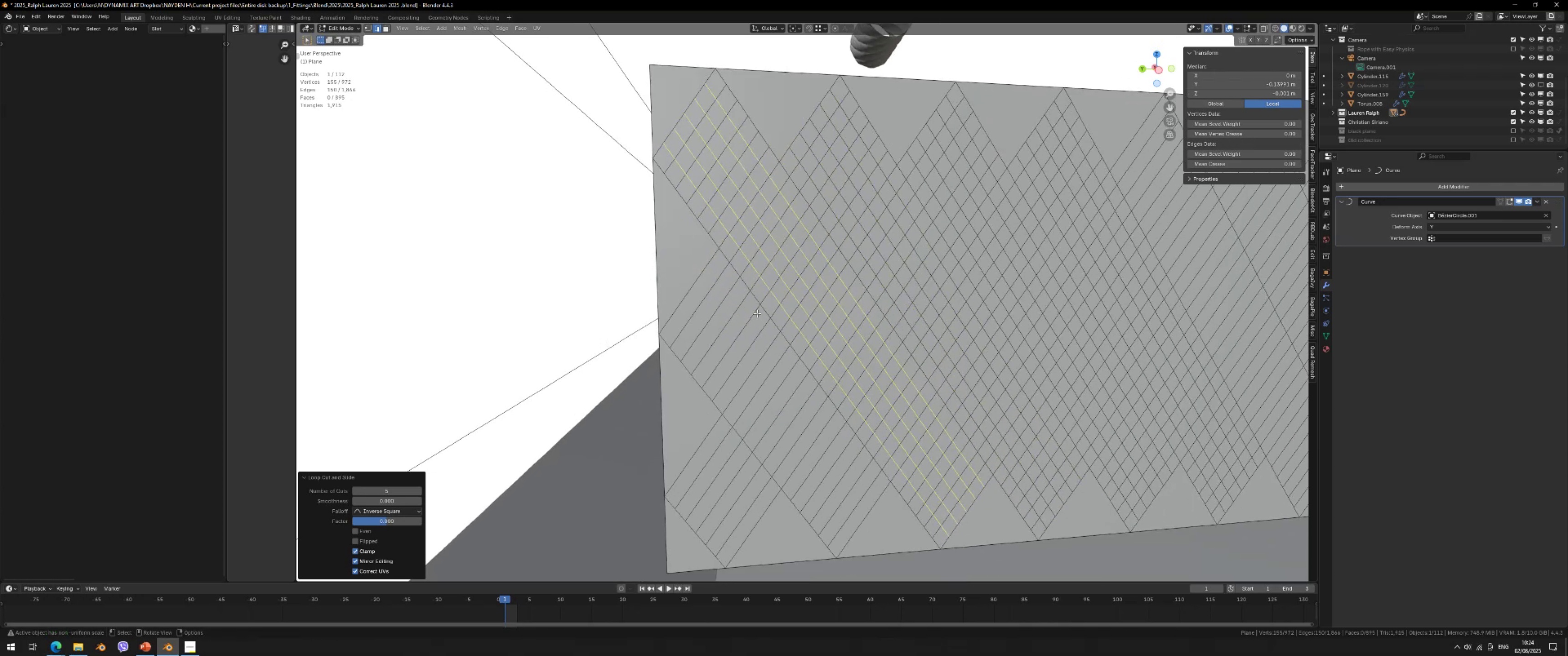 
key(Control+ControlLeft)
 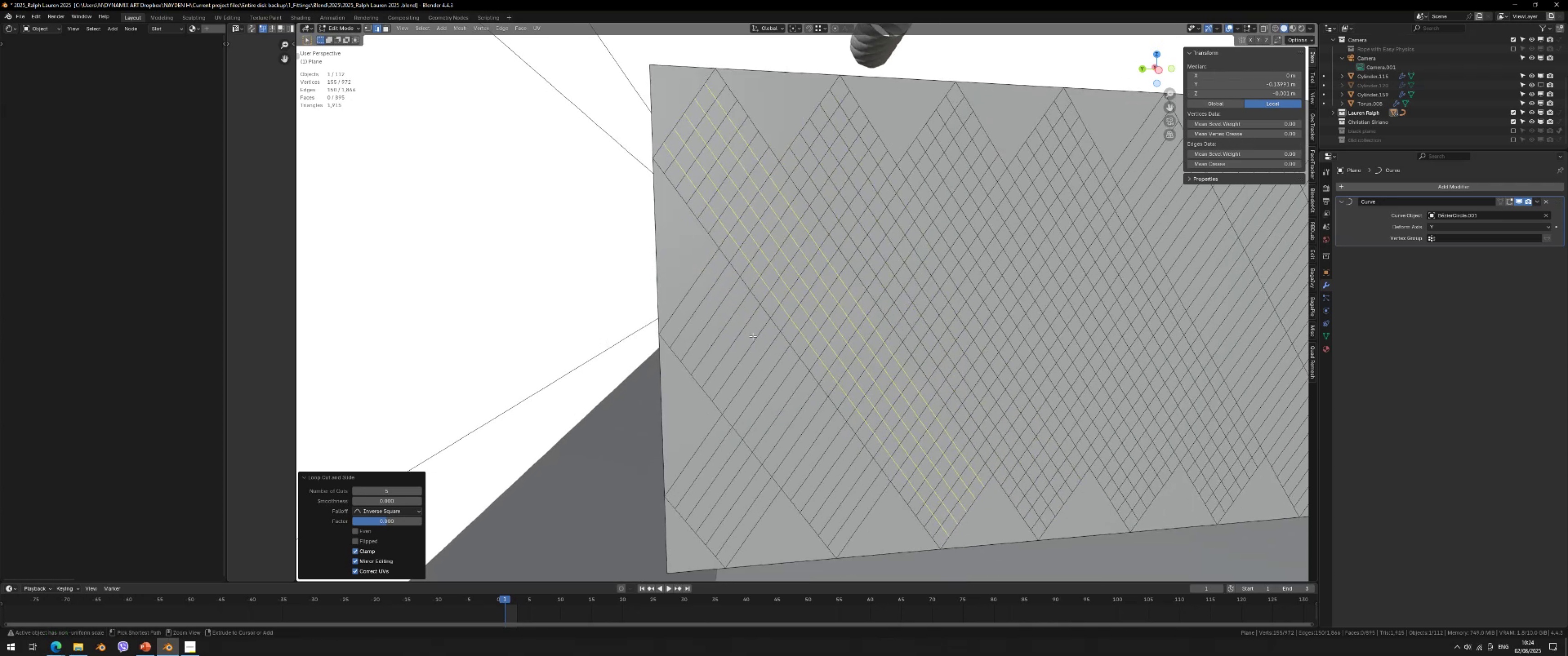 
key(Control+R)
 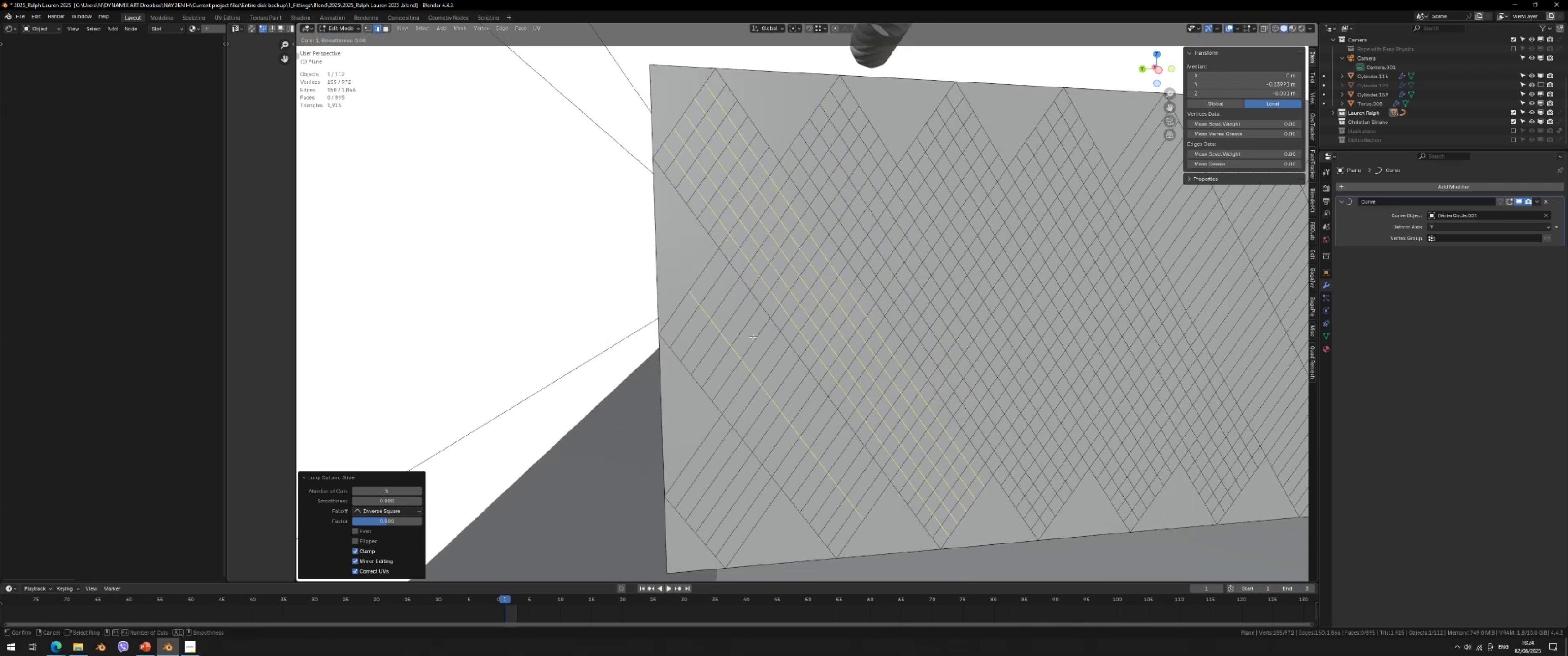 
scroll: coordinate [753, 337], scroll_direction: up, amount: 4.0
 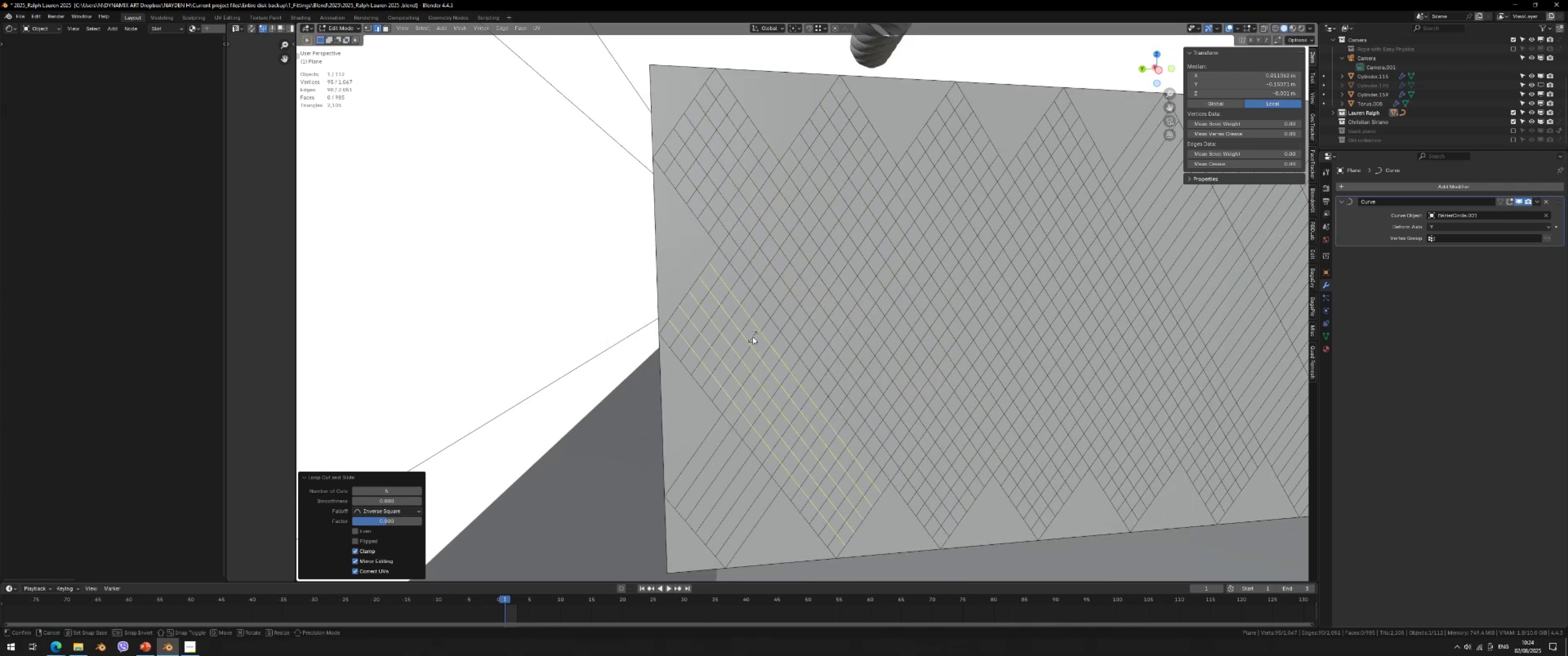 
double_click([753, 337])
 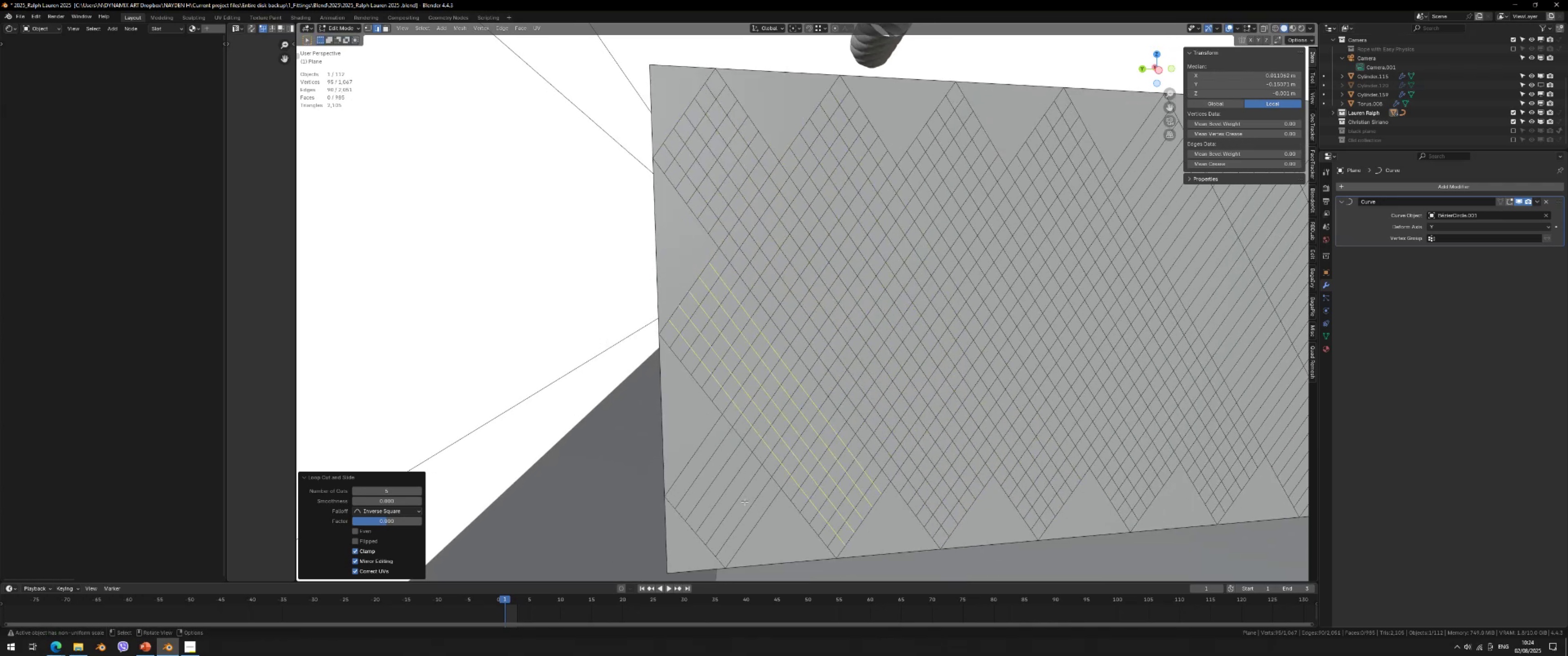 
key(Control+ControlLeft)
 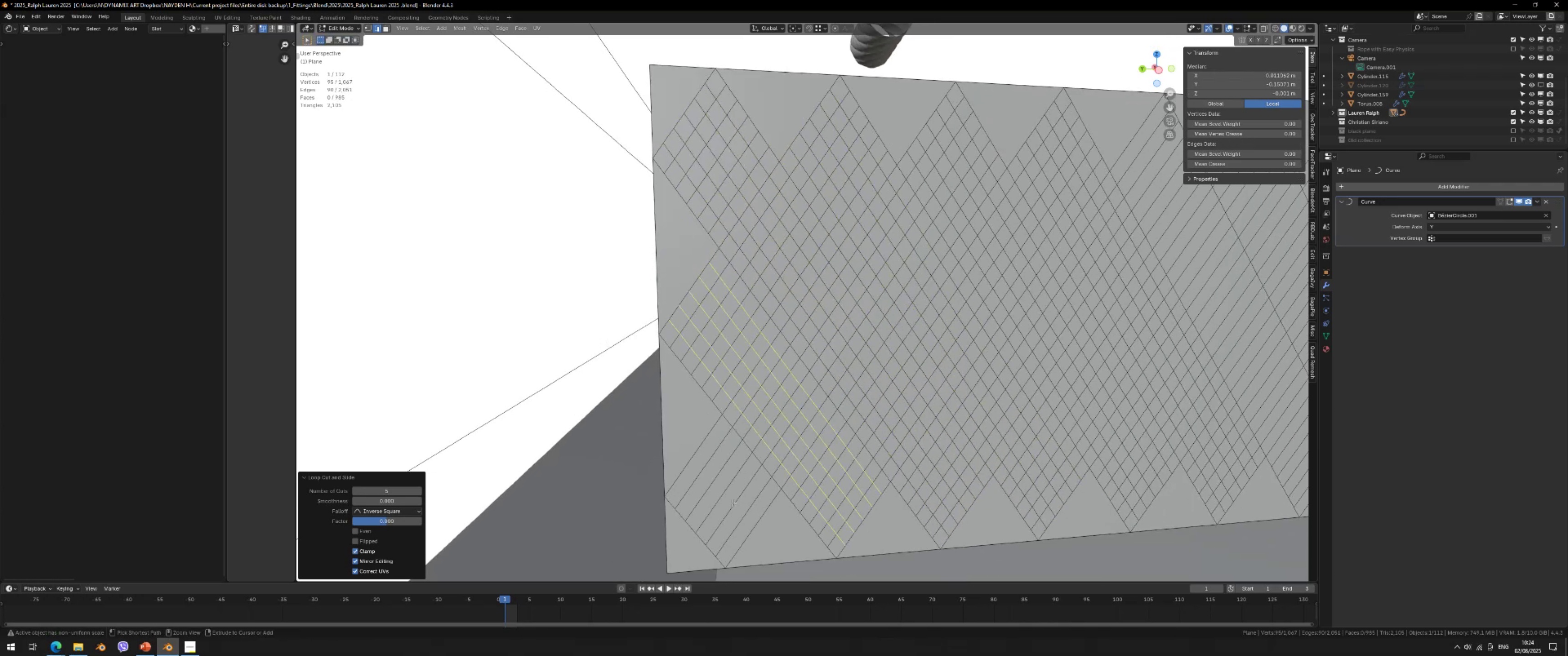 
key(Control+R)
 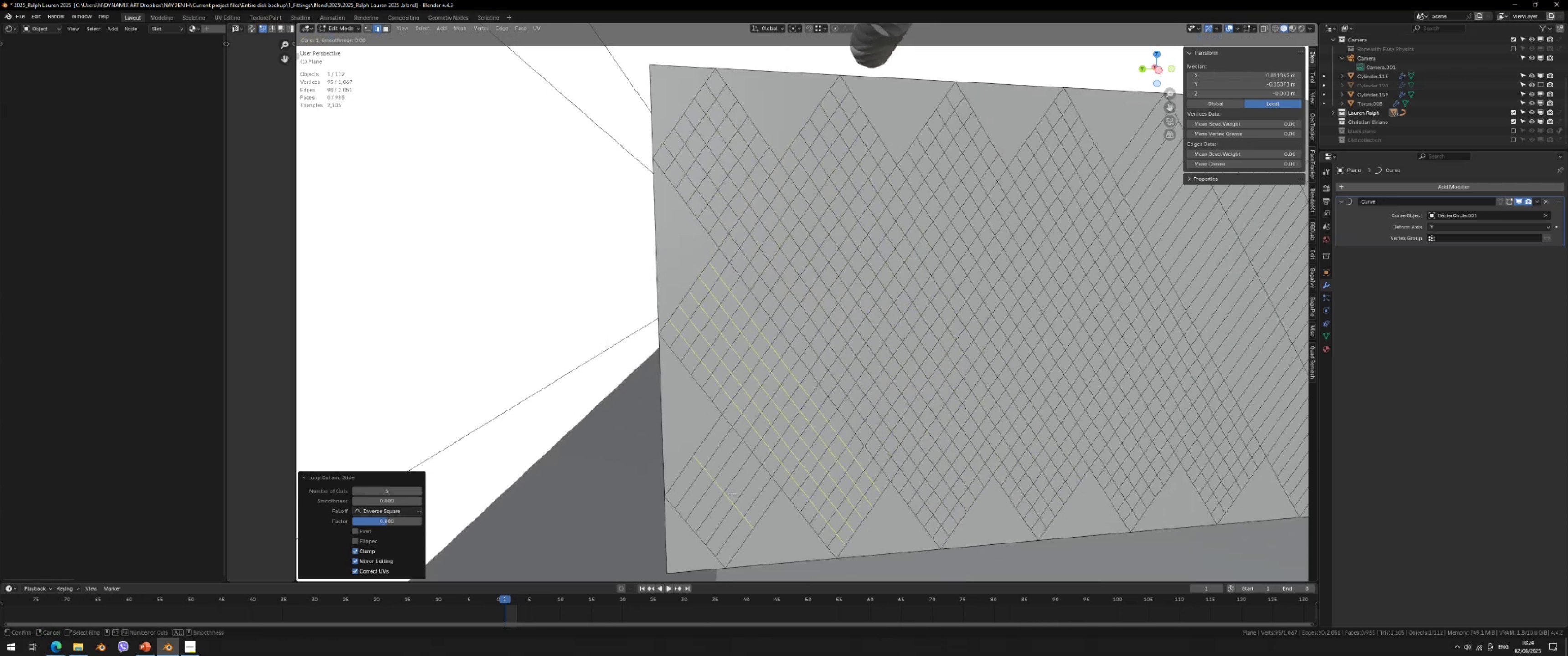 
scroll: coordinate [733, 491], scroll_direction: up, amount: 4.0
 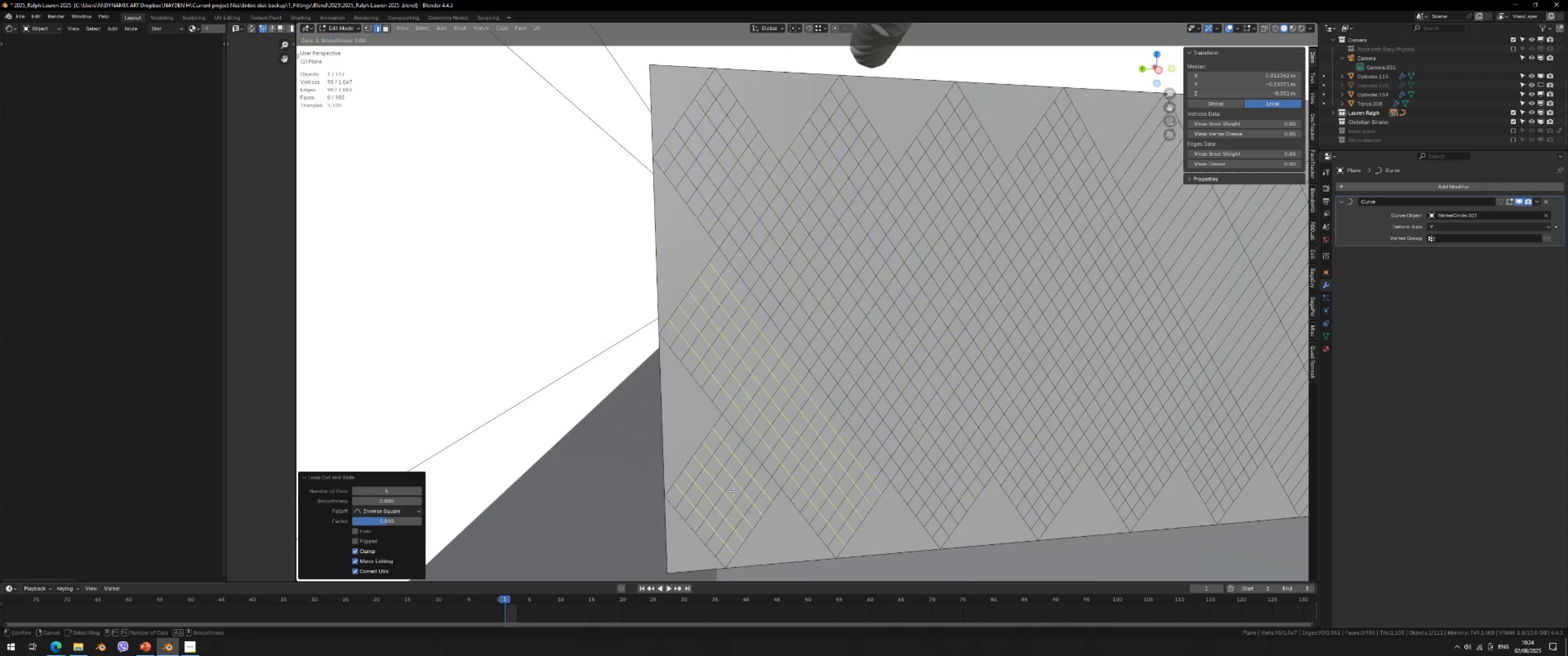 
double_click([733, 491])
 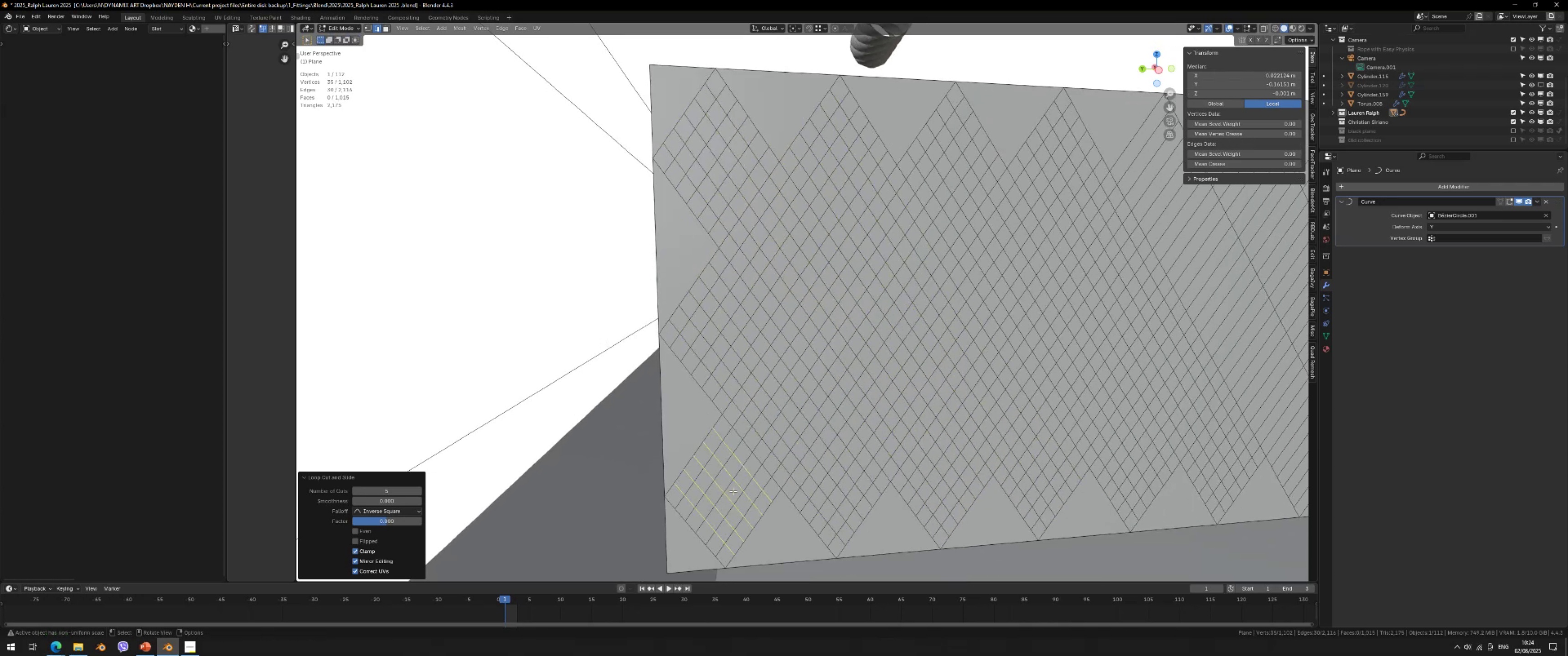 
hold_key(key=ShiftLeft, duration=0.44)
 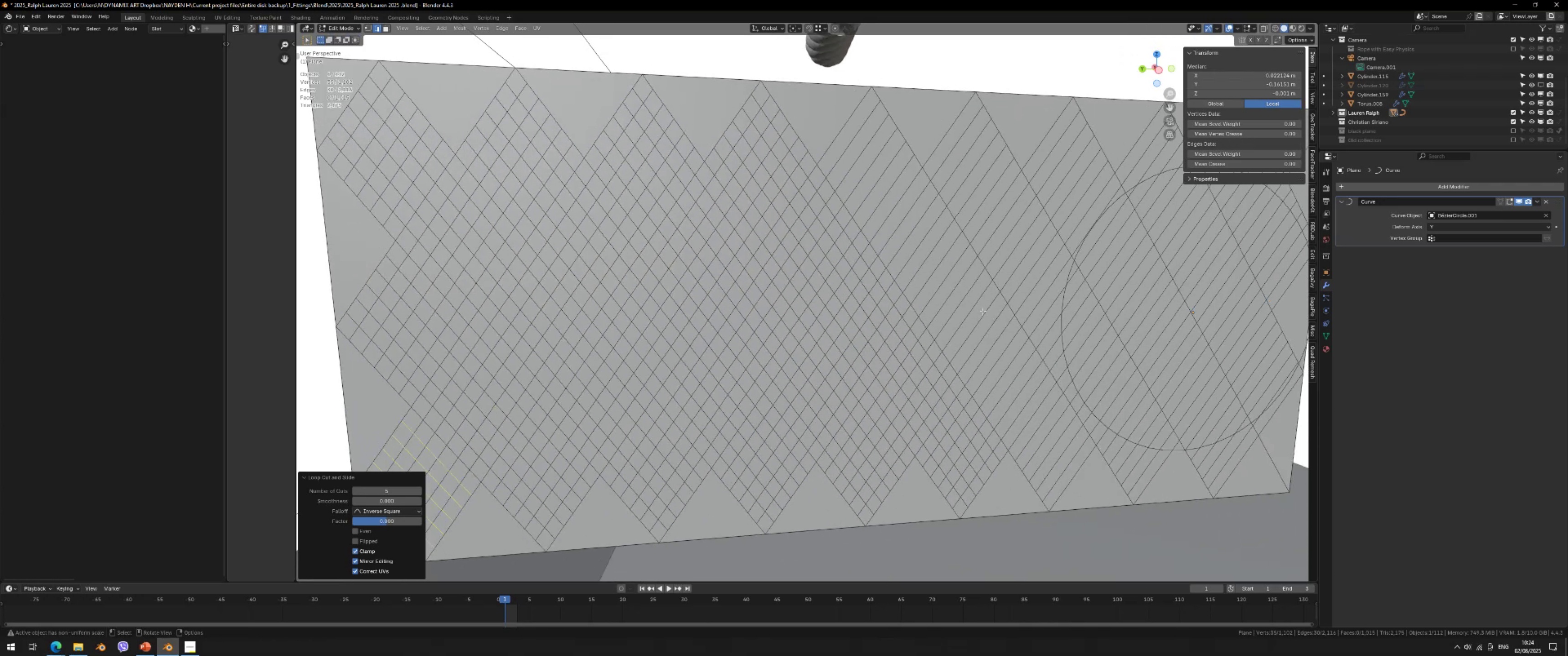 
key(Control+ControlLeft)
 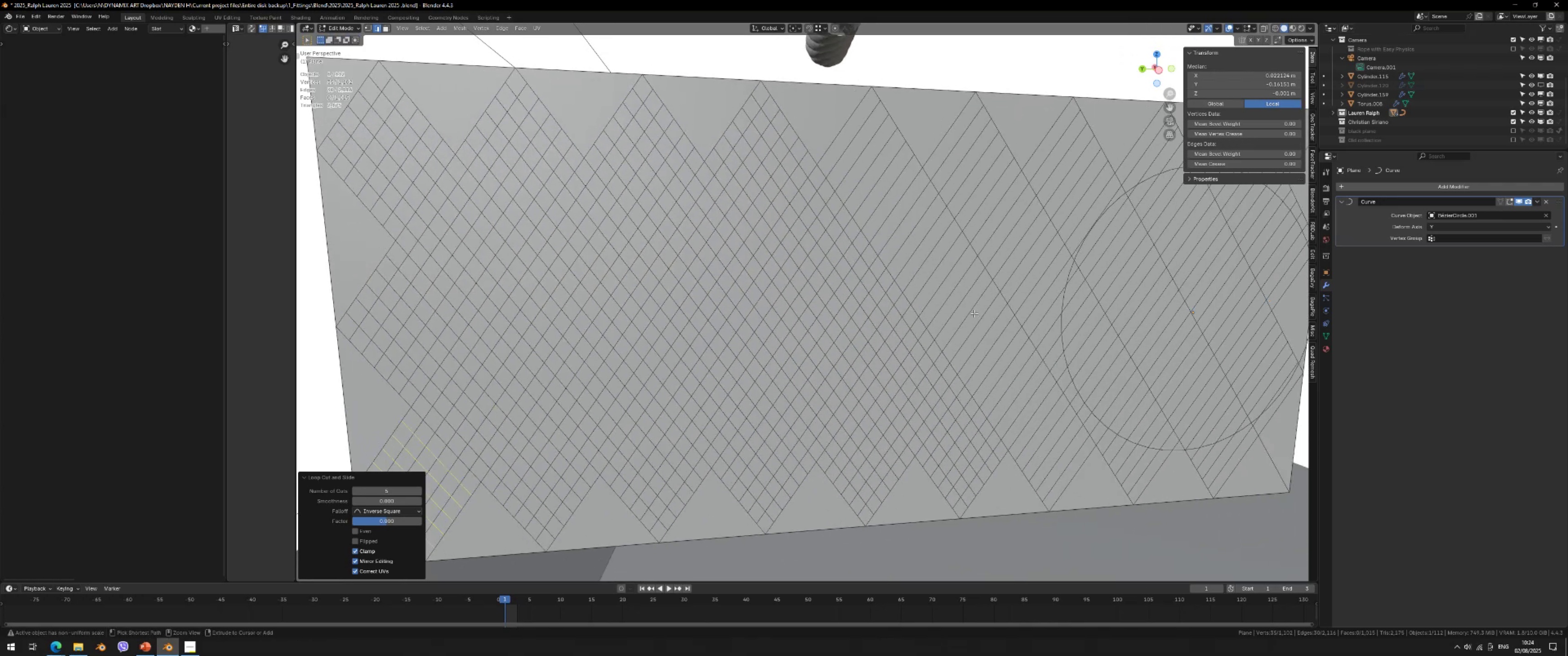 
key(Control+R)
 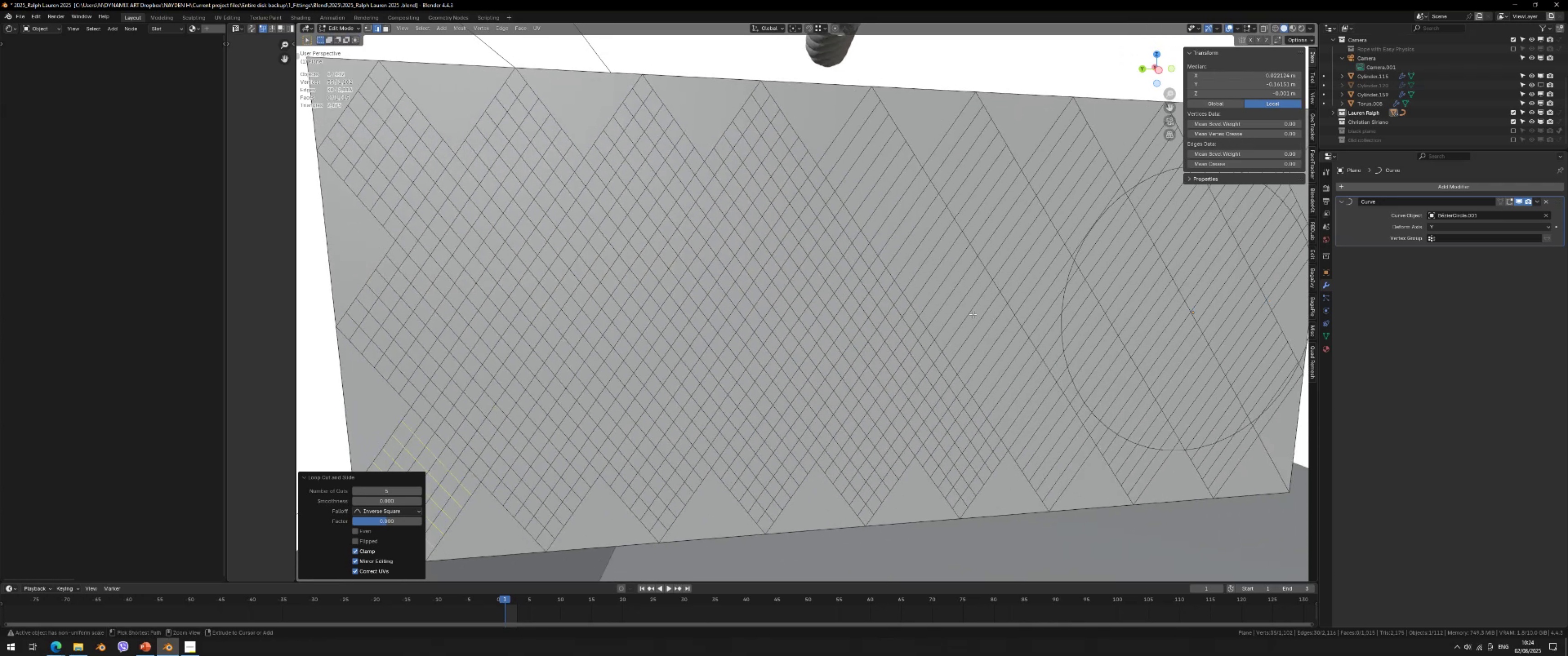 
scroll: coordinate [973, 314], scroll_direction: up, amount: 5.0
 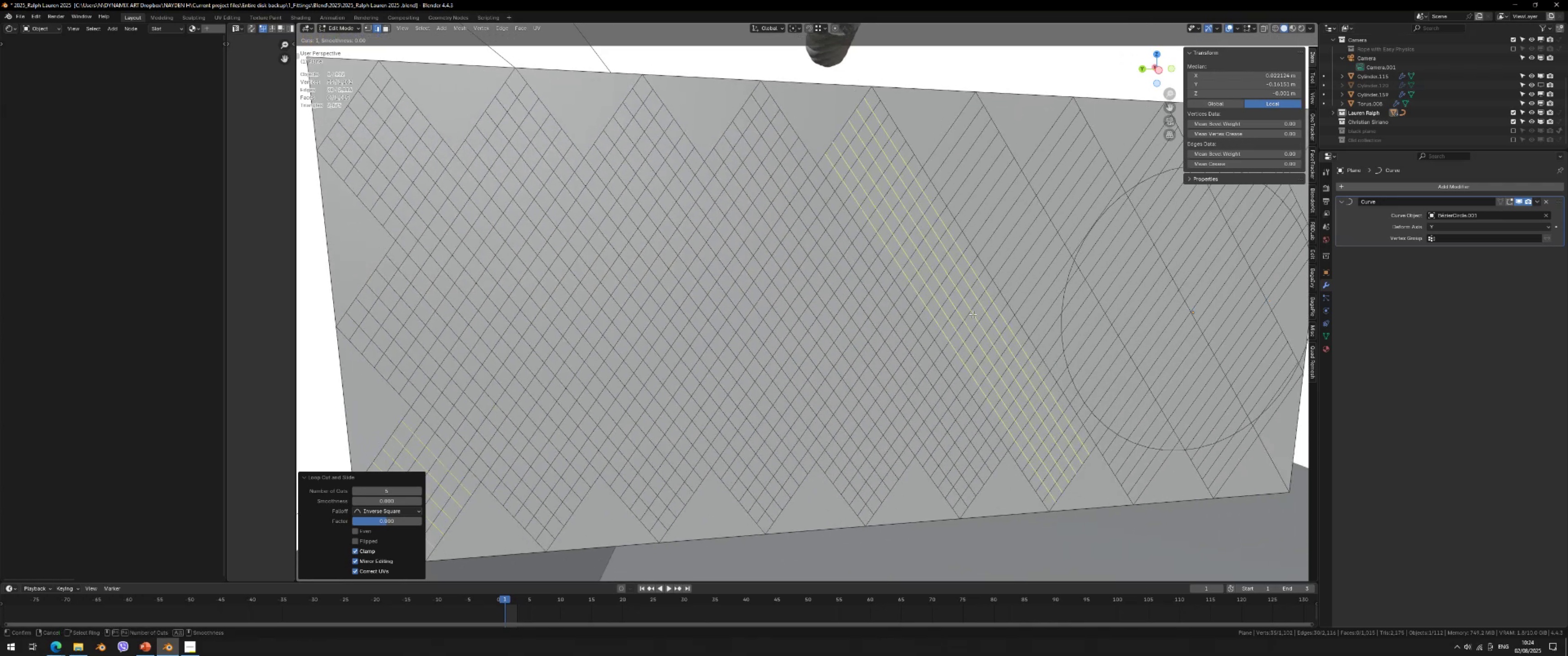 
scroll: coordinate [973, 314], scroll_direction: down, amount: 1.0
 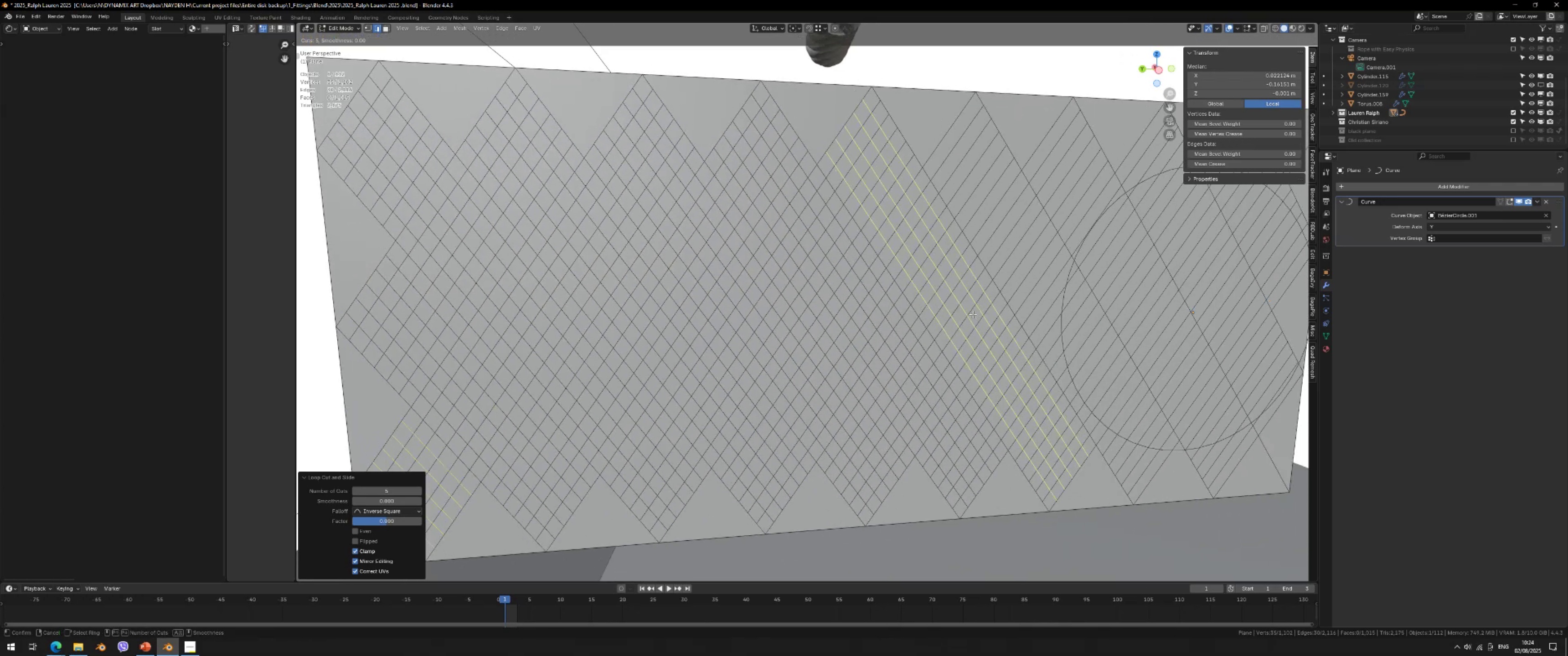 
double_click([973, 314])
 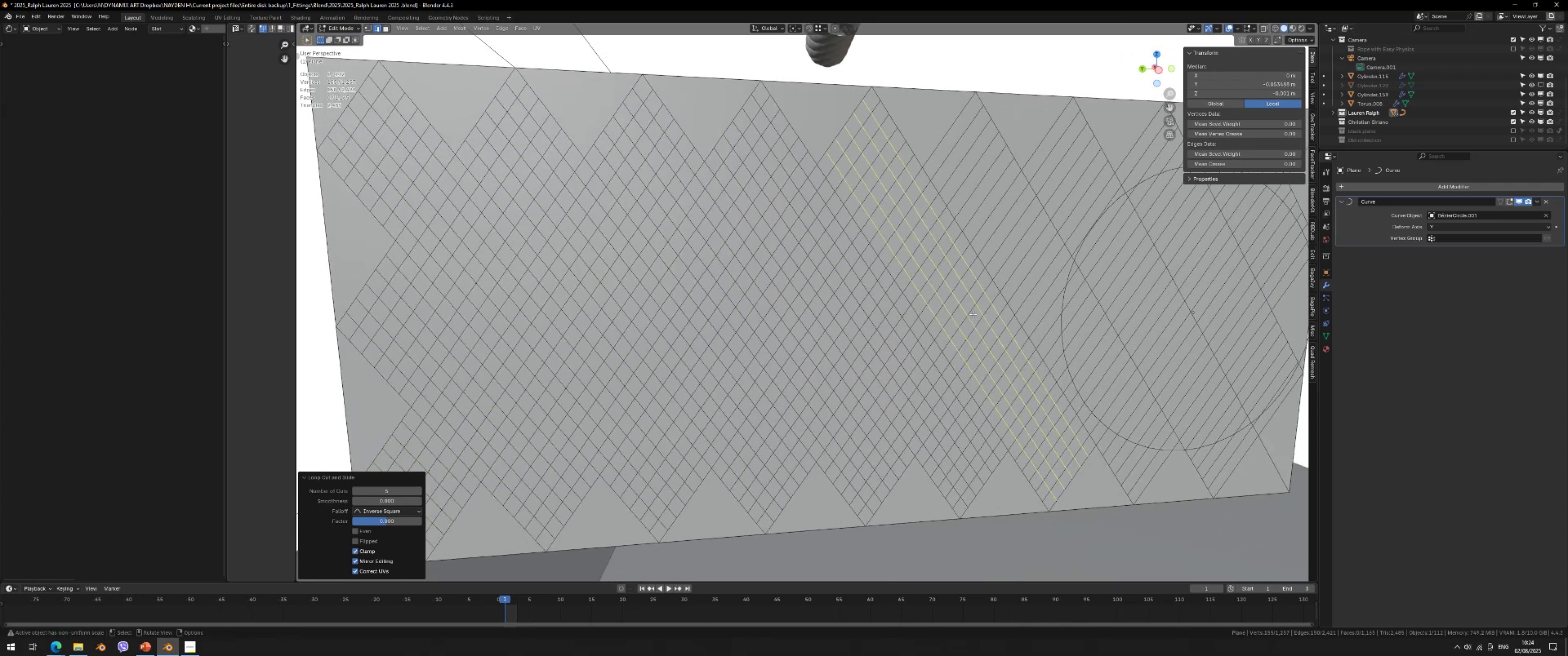 
key(Shift+ShiftLeft)
 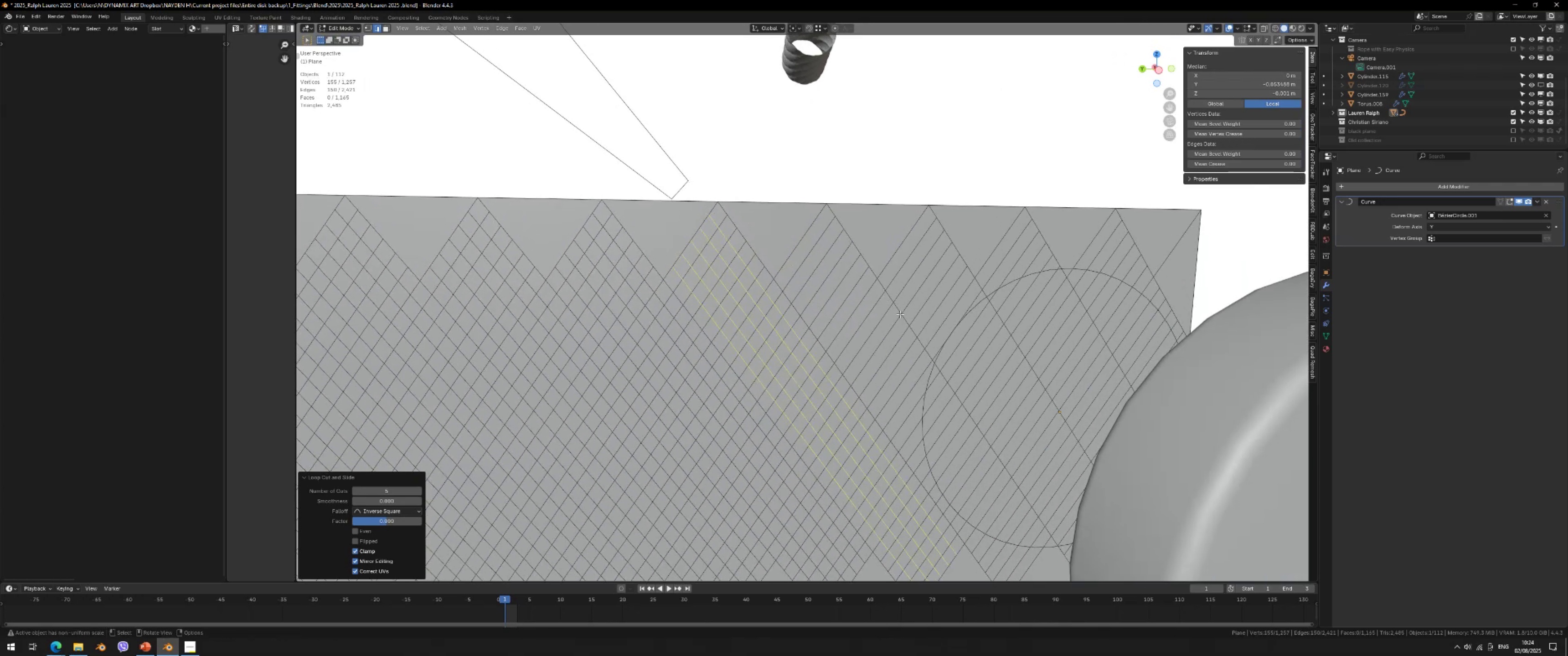 
key(Control+ControlLeft)
 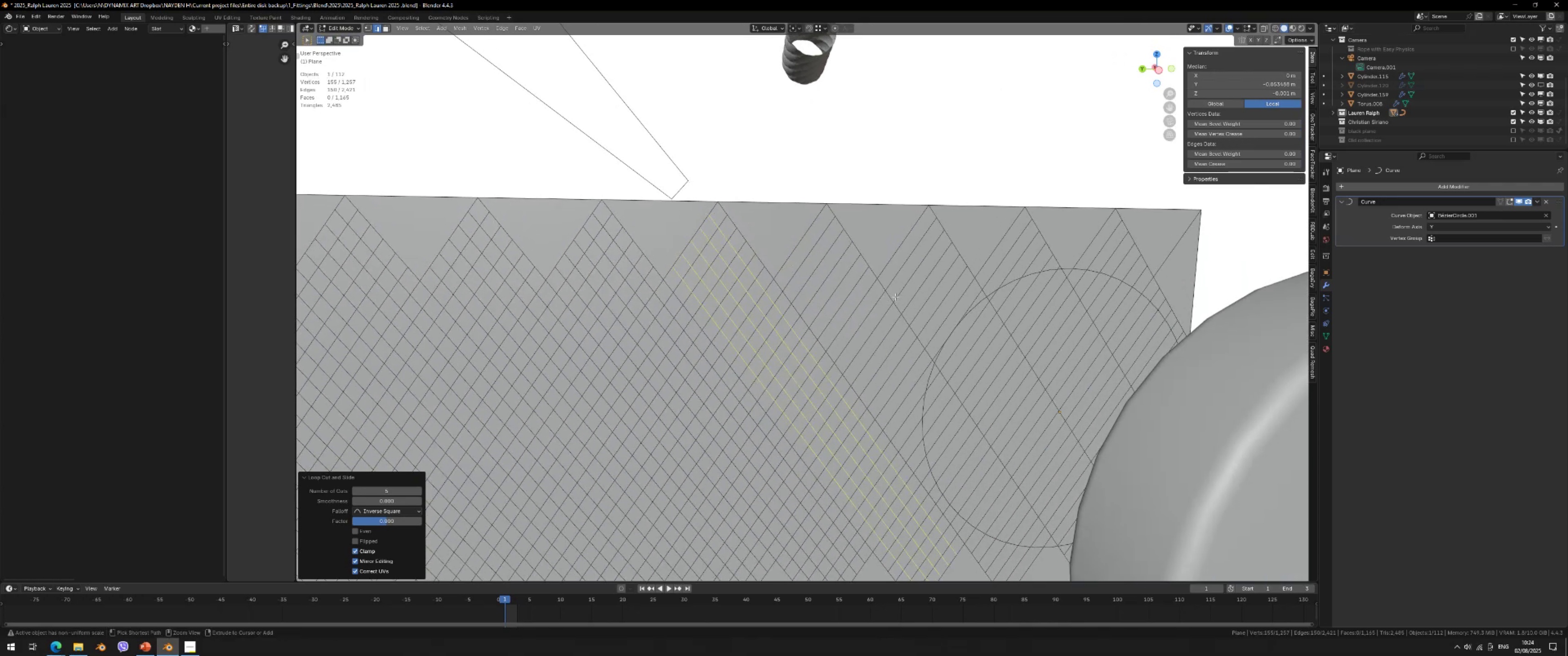 
key(Control+R)
 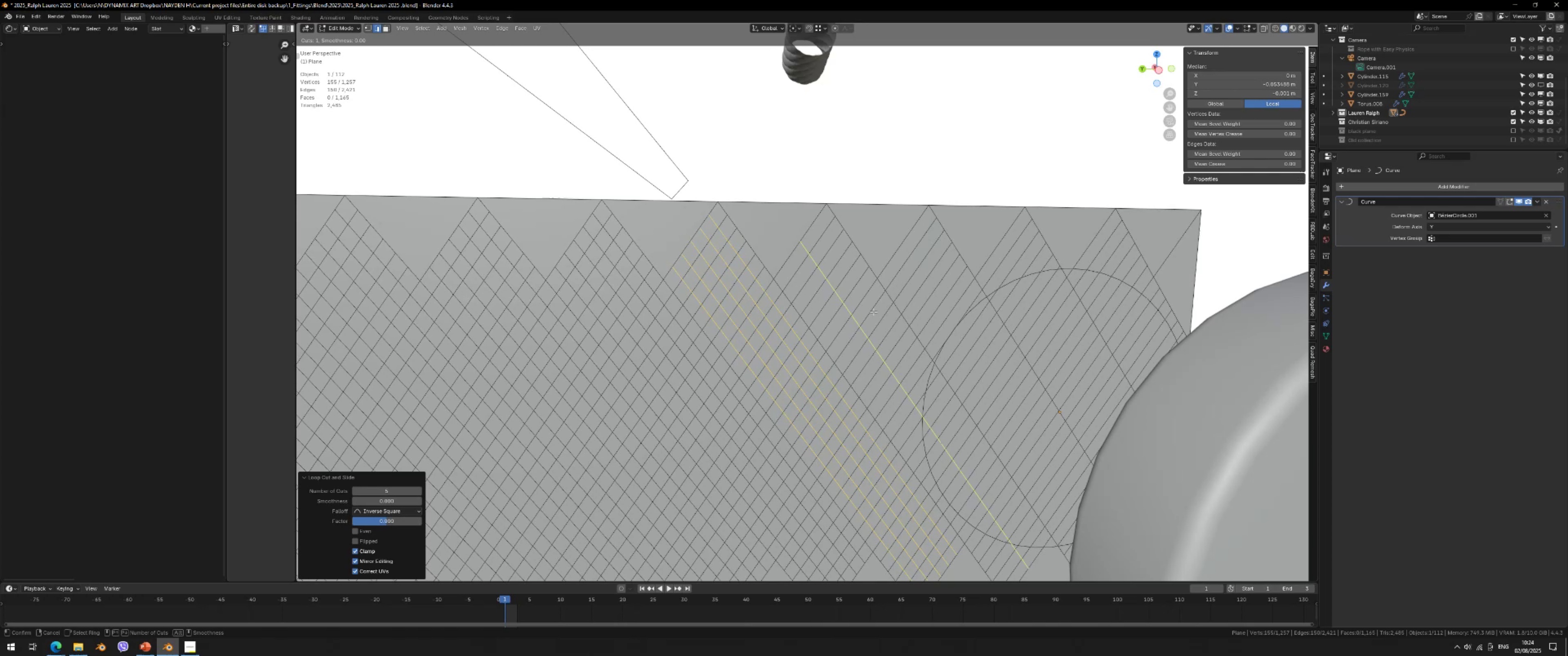 
scroll: coordinate [873, 313], scroll_direction: up, amount: 3.0
 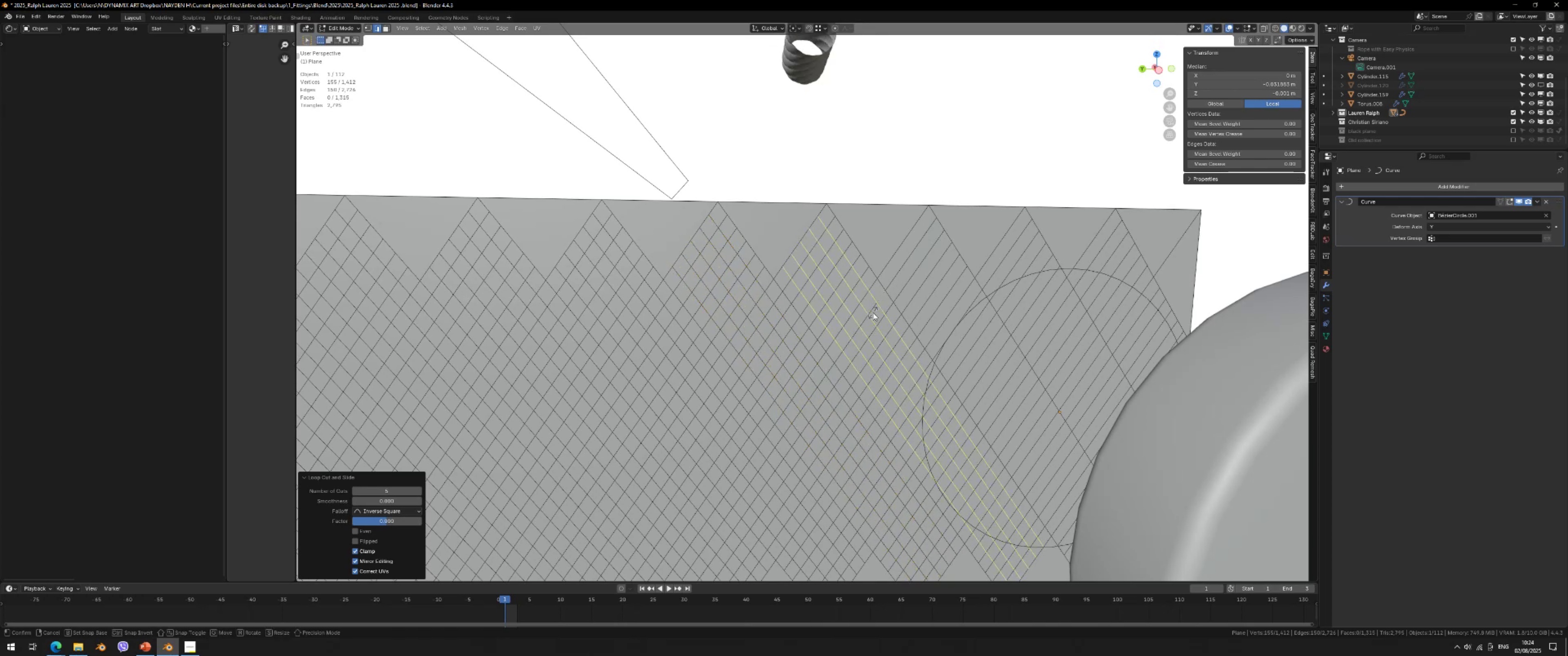 
double_click([873, 313])
 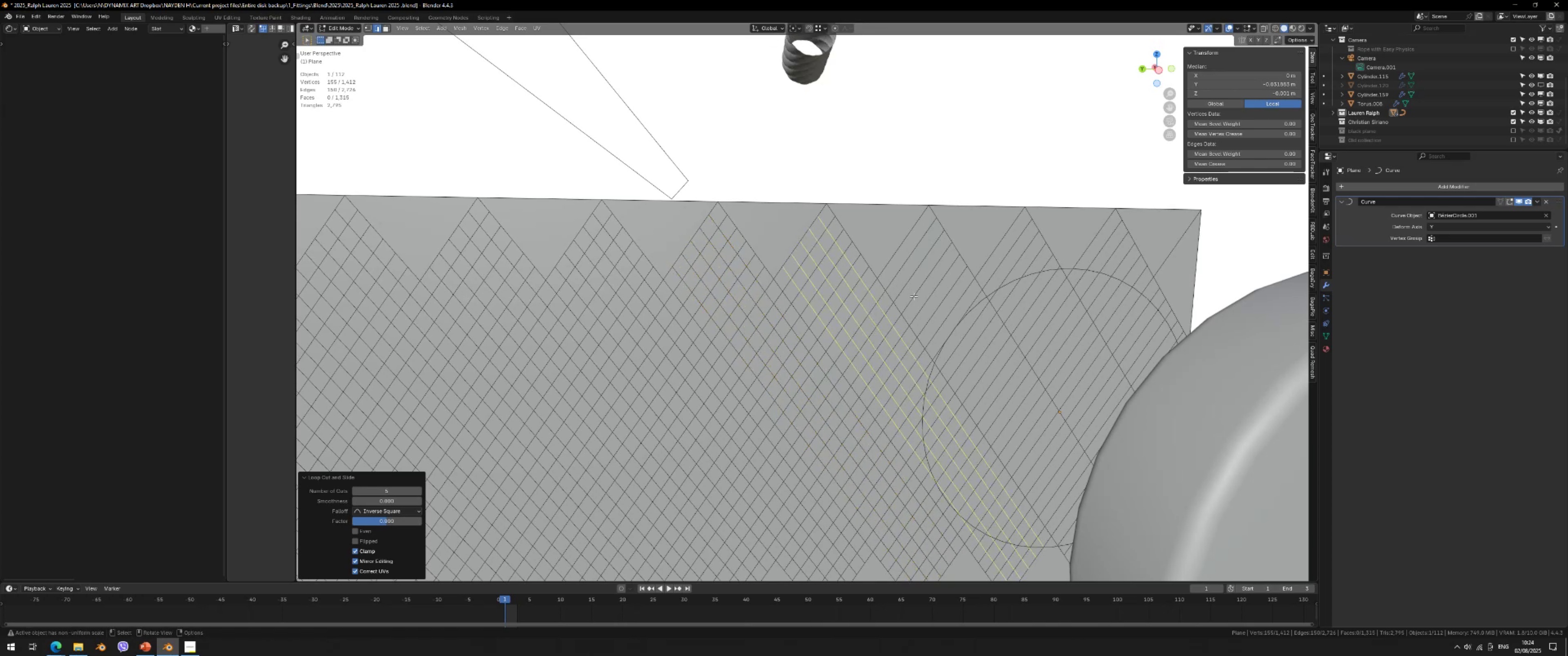 
key(Control+ControlLeft)
 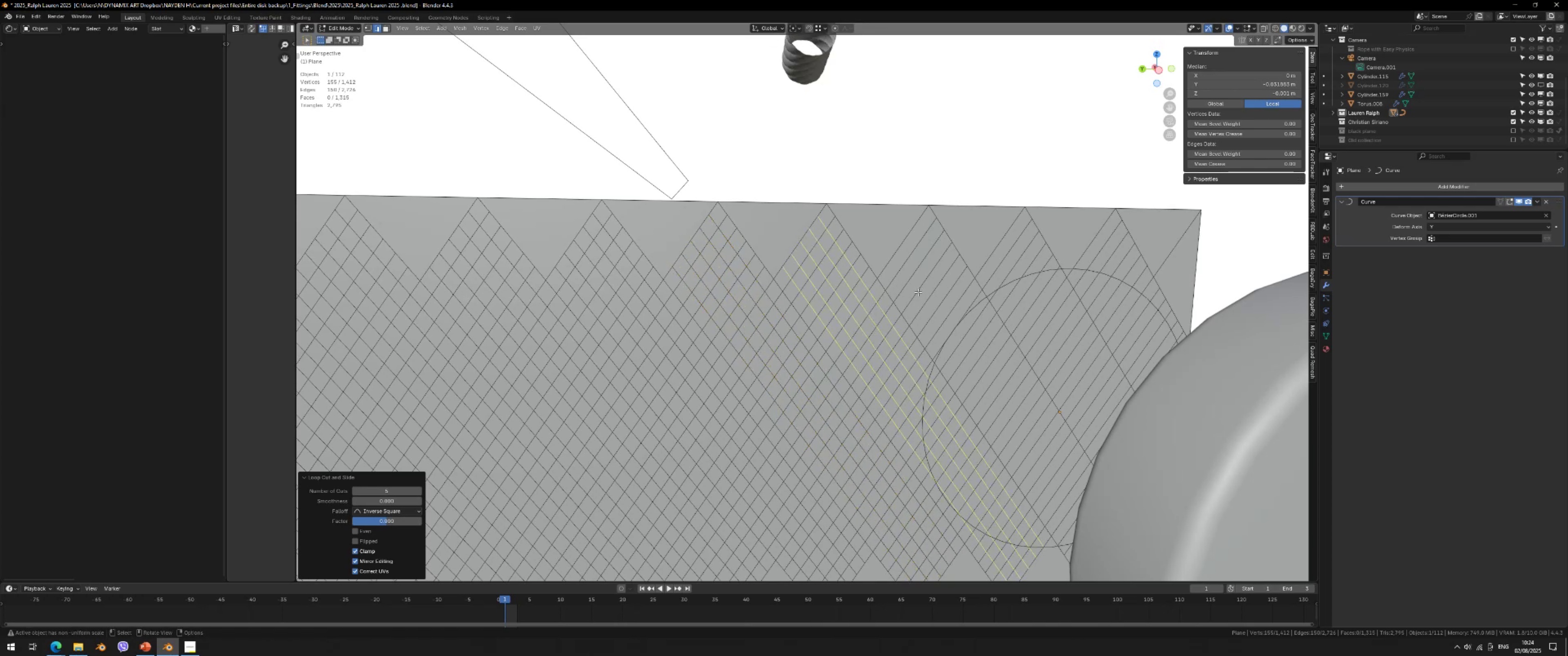 
key(Control+R)
 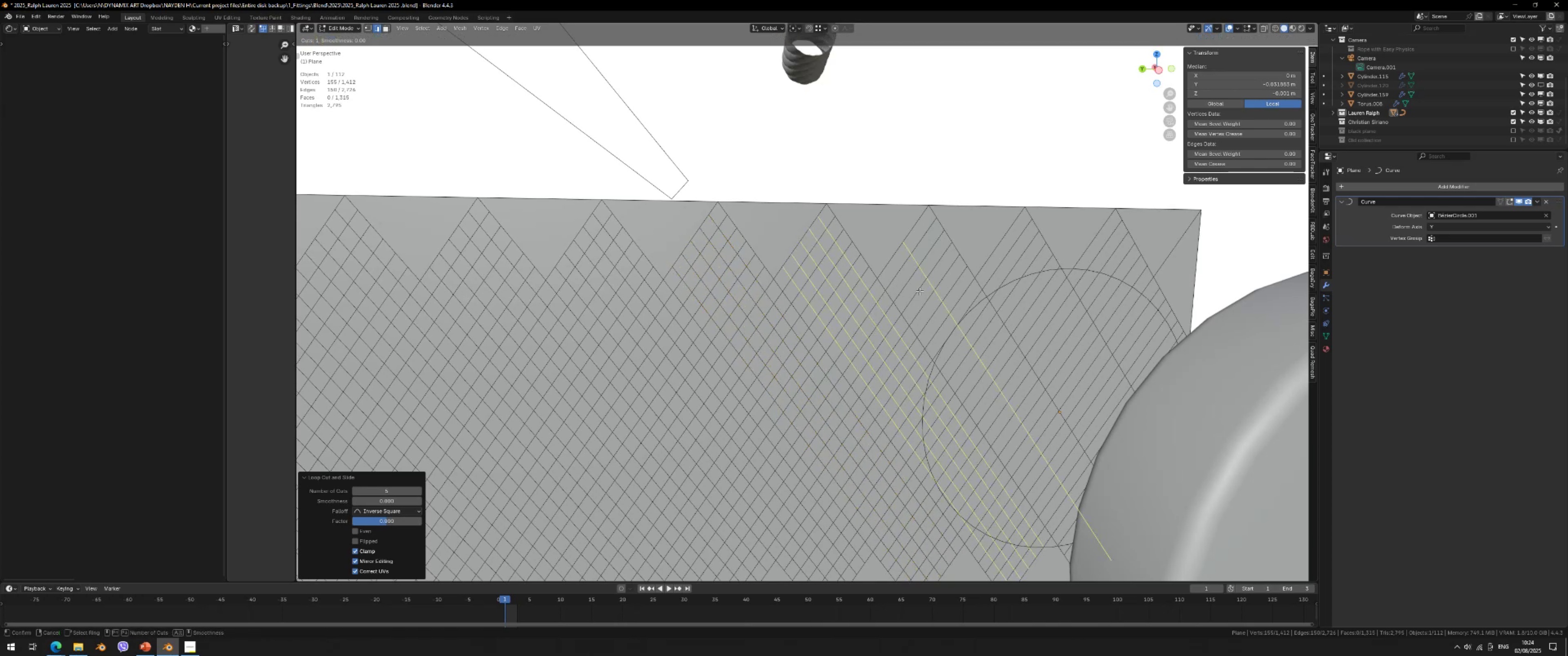 
scroll: coordinate [919, 291], scroll_direction: up, amount: 2.0
 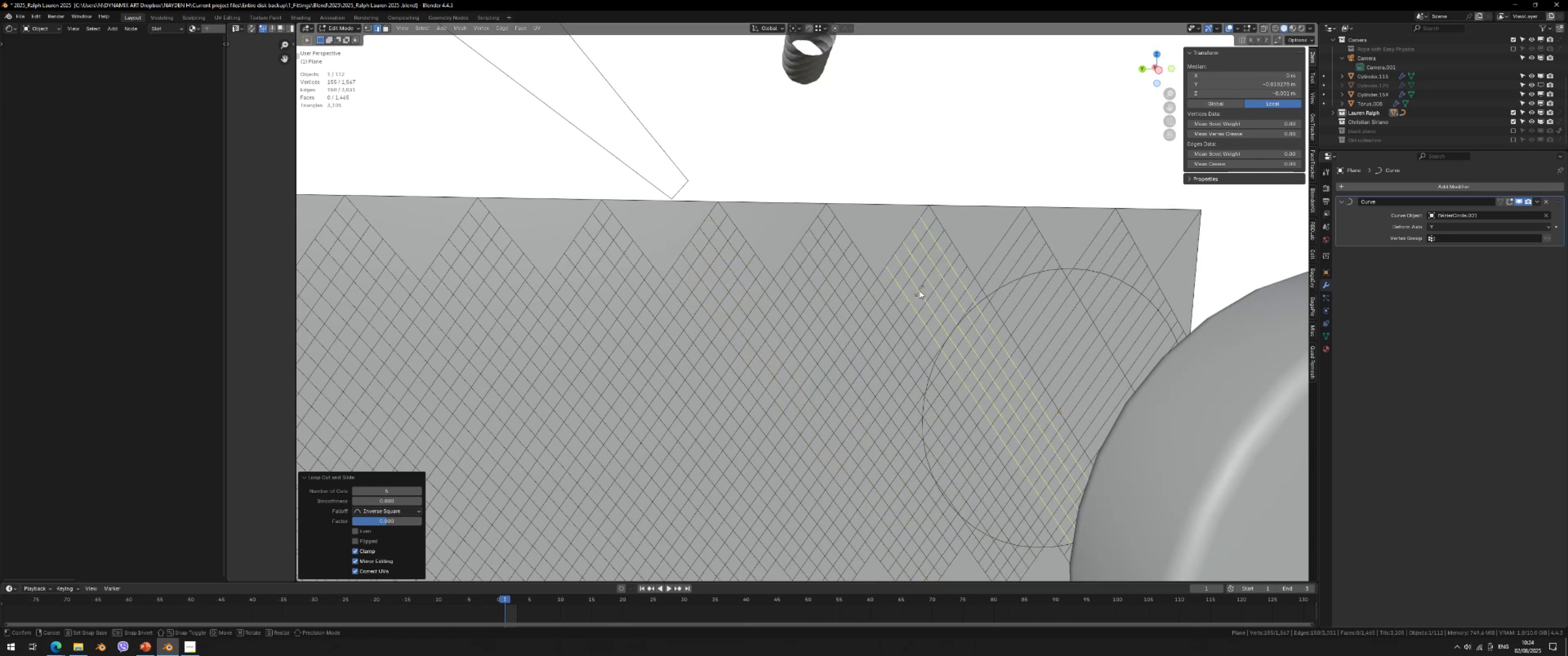 
double_click([919, 291])
 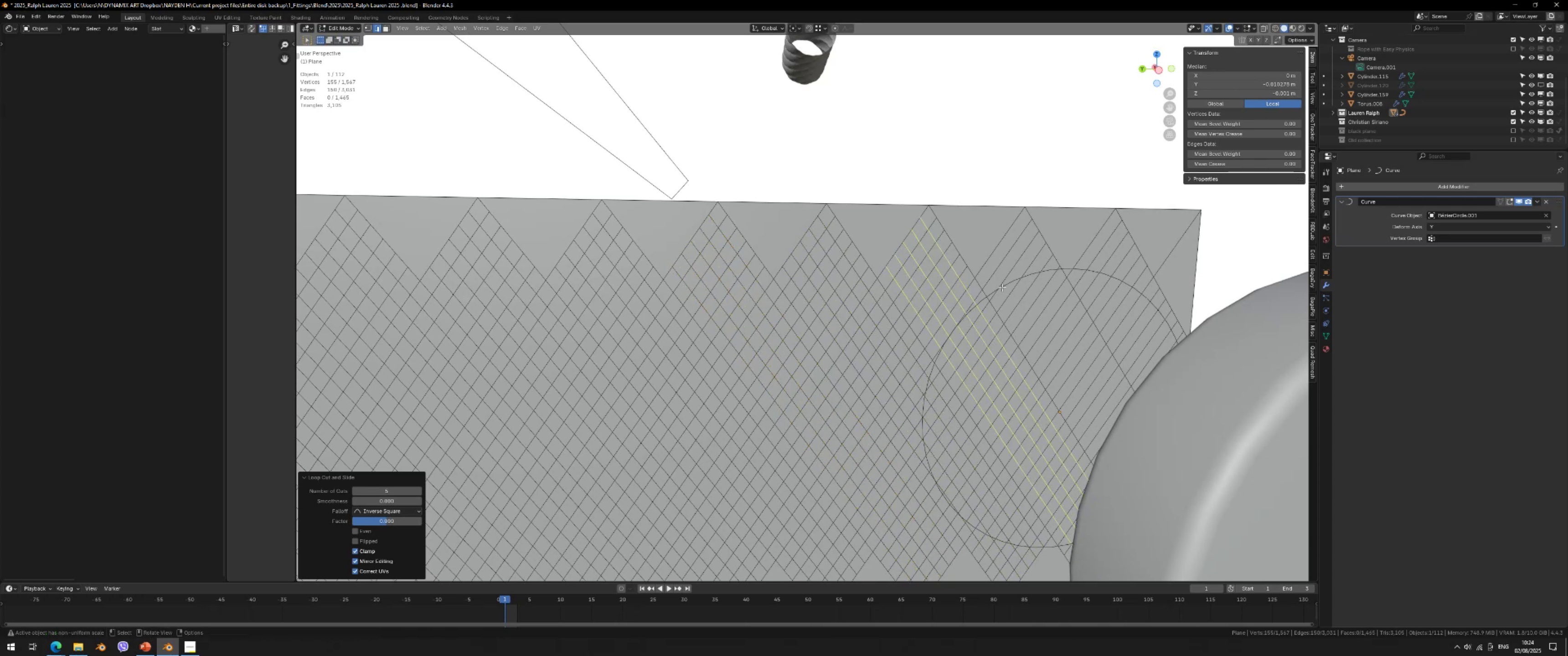 
key(Control+ControlLeft)
 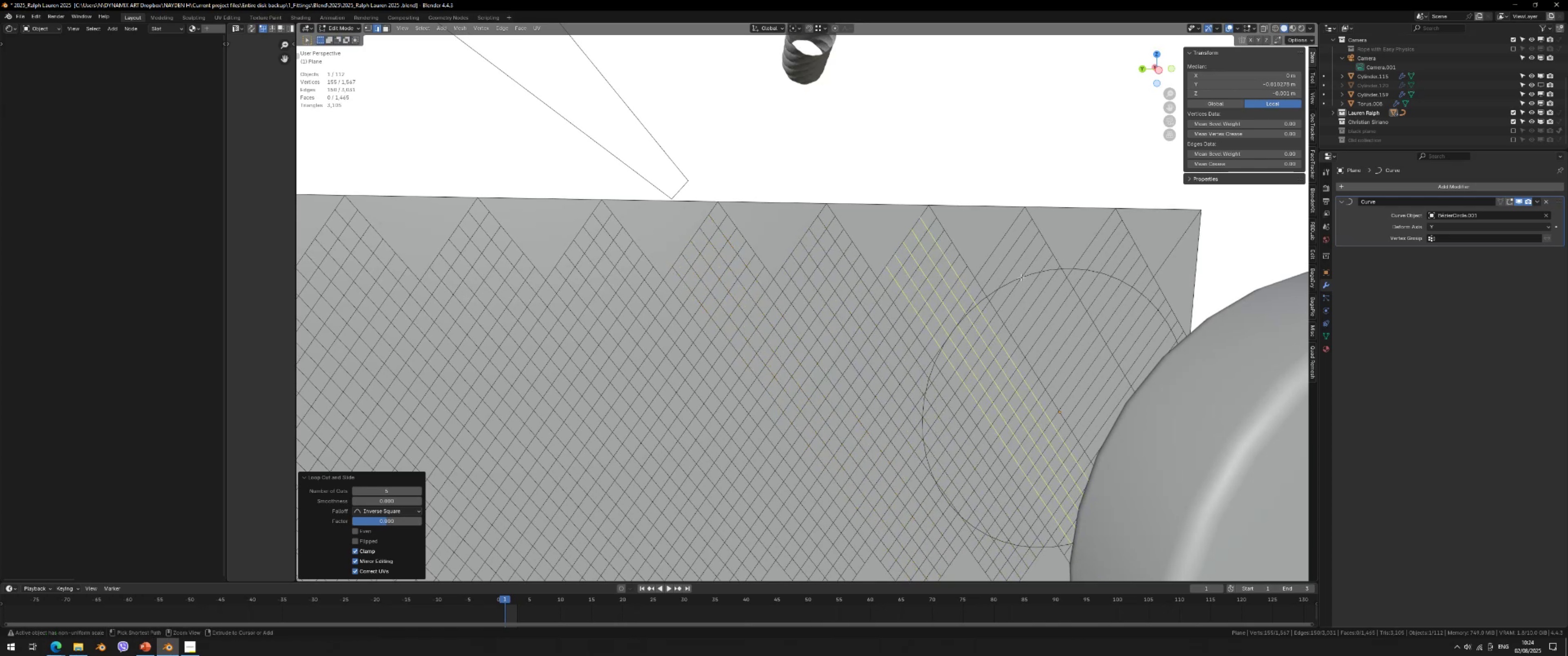 
key(Control+R)
 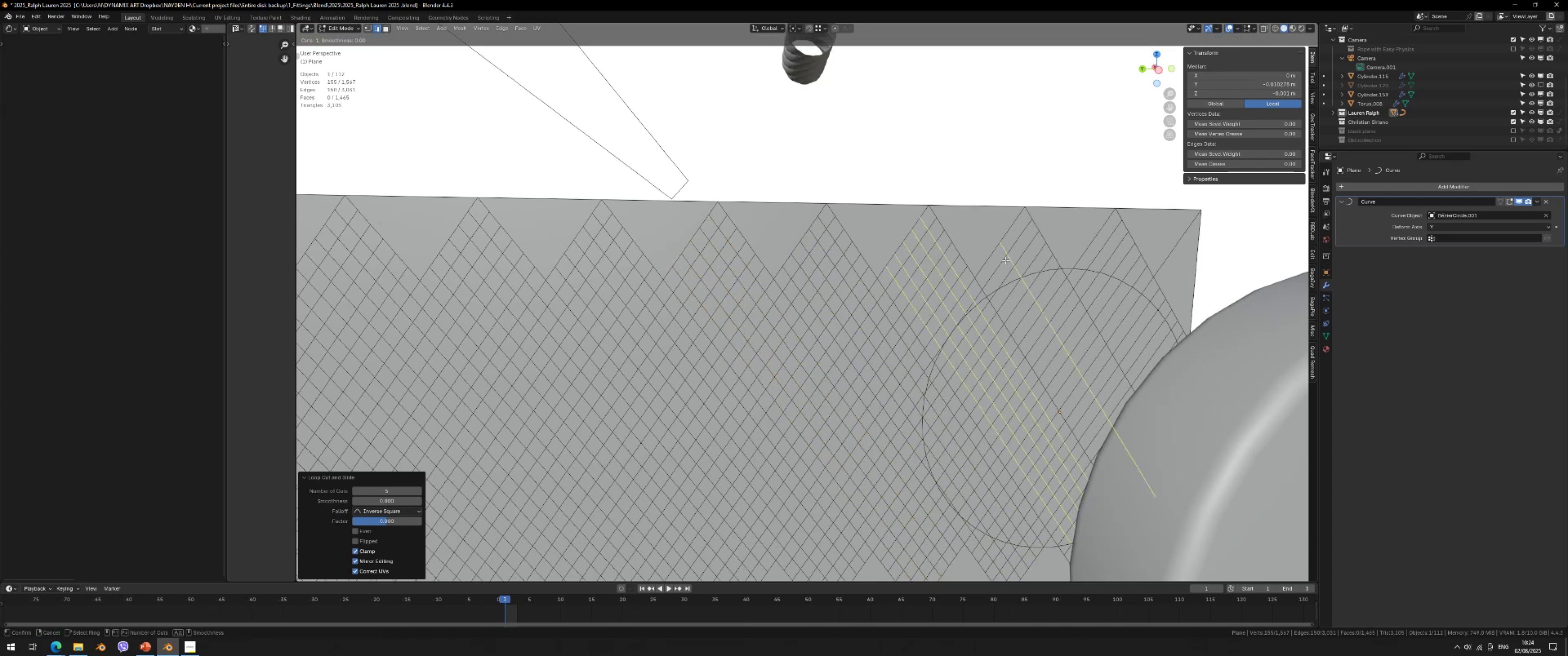 
scroll: coordinate [1006, 260], scroll_direction: up, amount: 4.0
 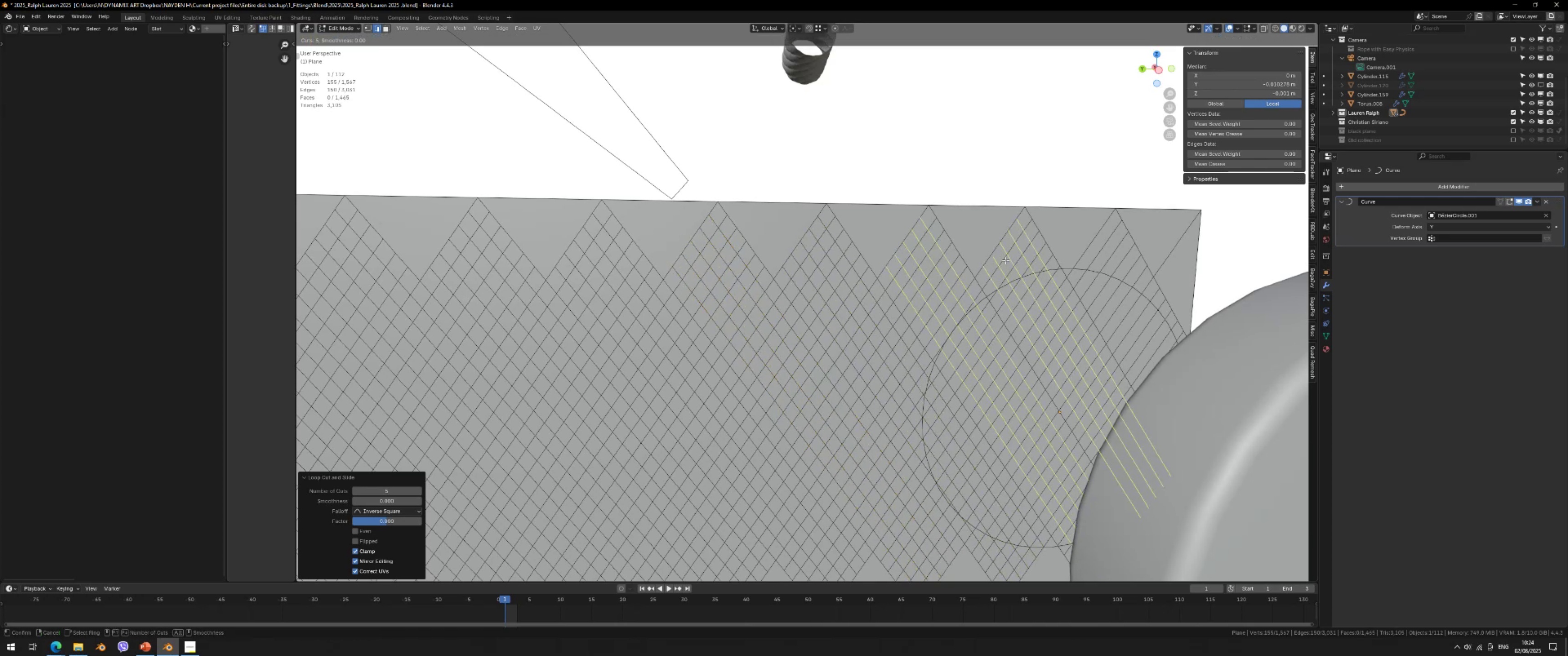 
double_click([1006, 260])
 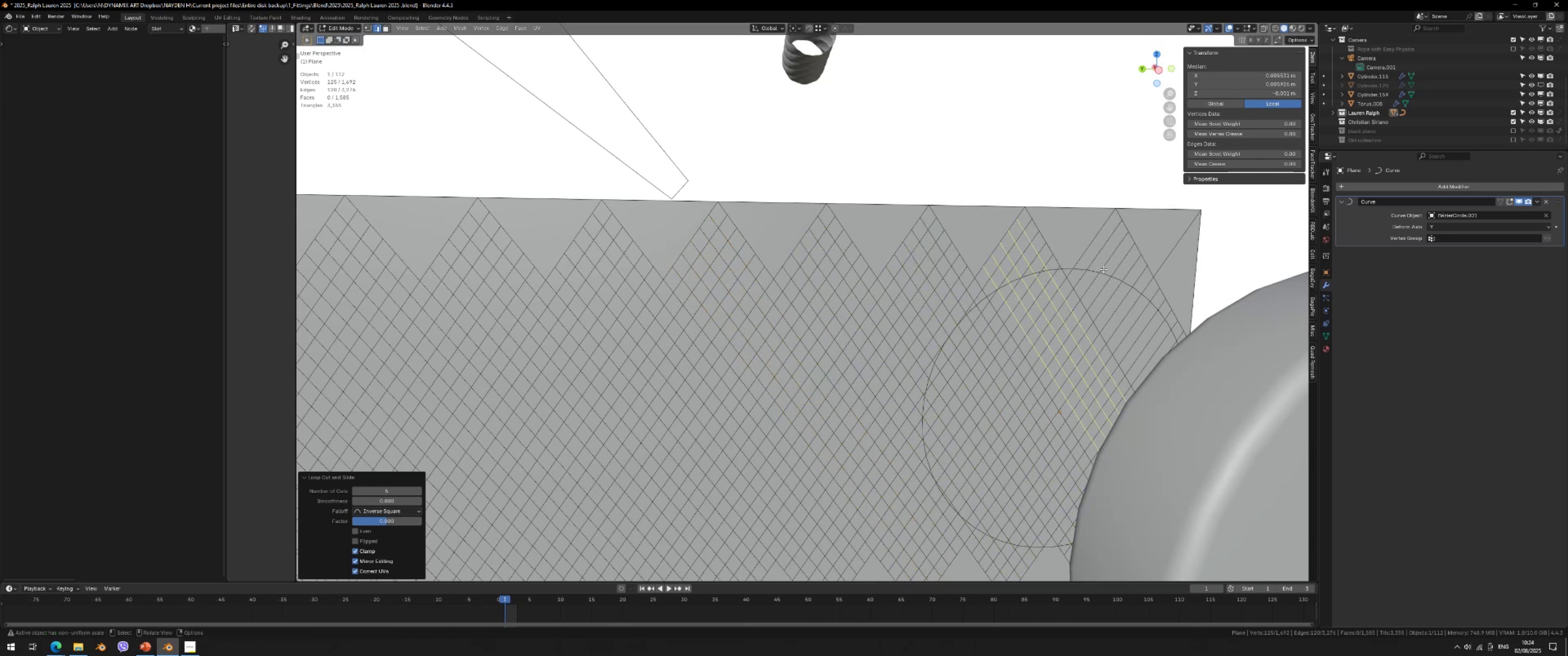 
key(R)
 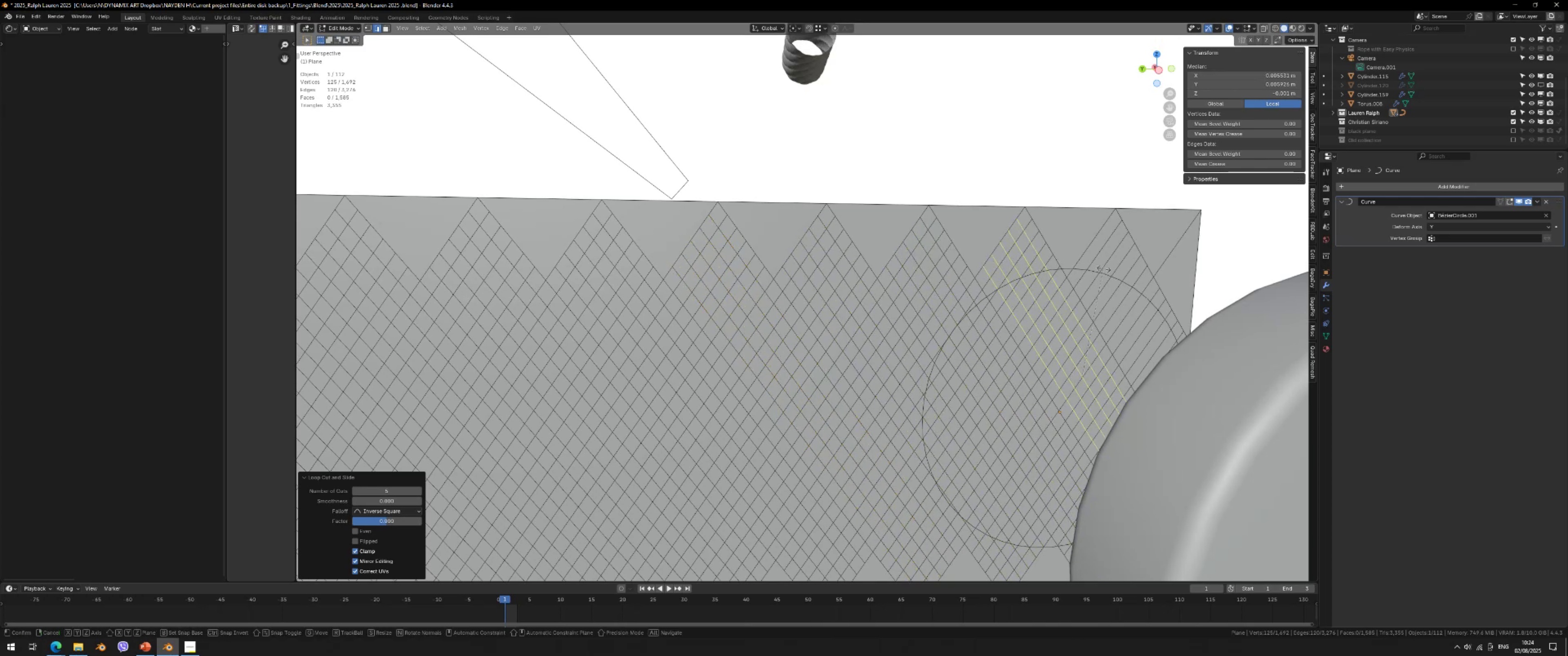 
key(Control+ControlLeft)
 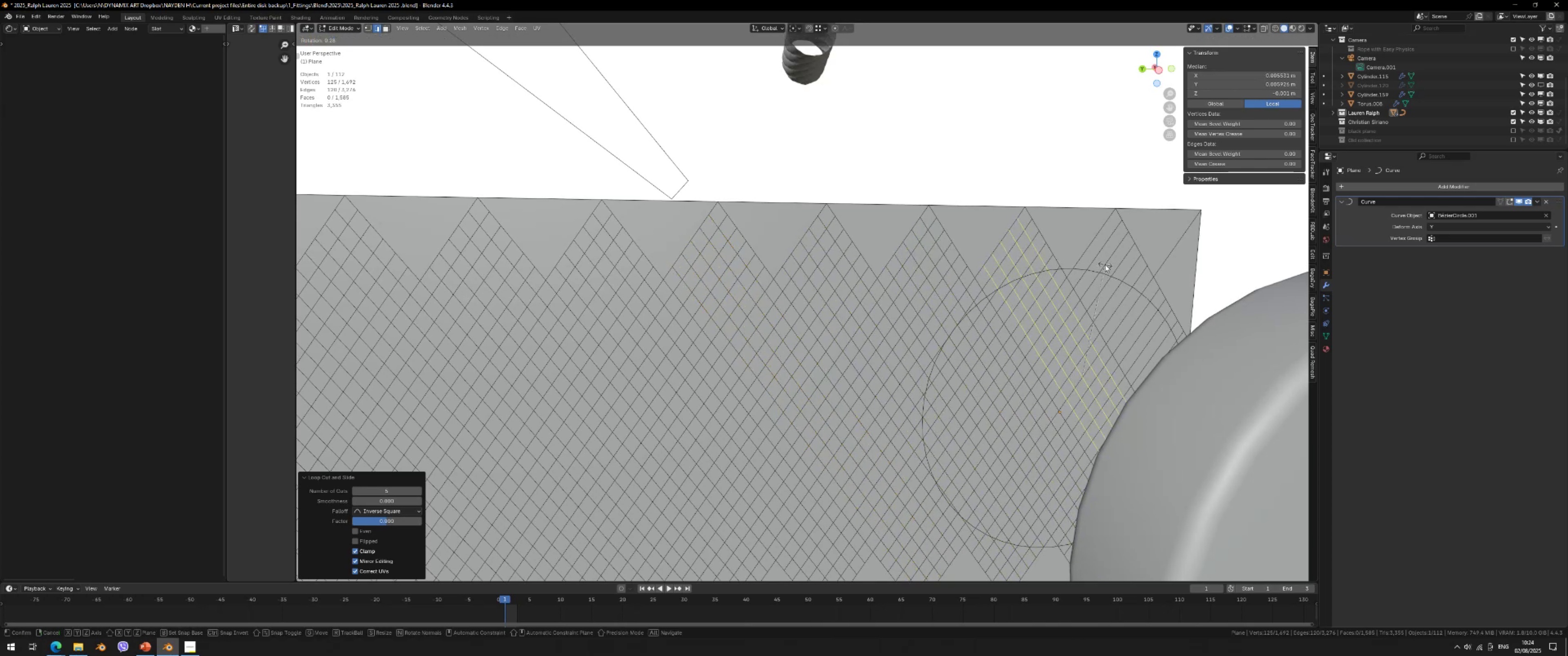 
key(Escape)
 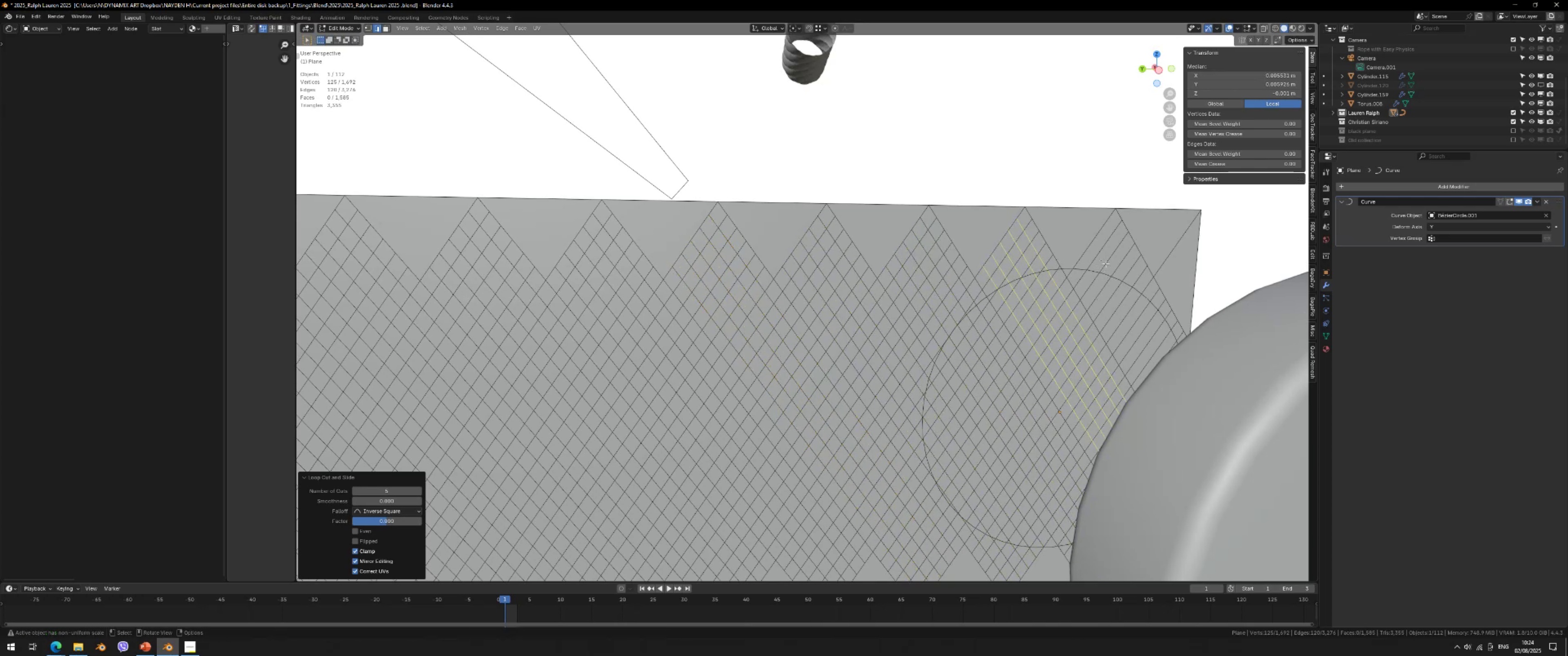 
key(Control+ControlLeft)
 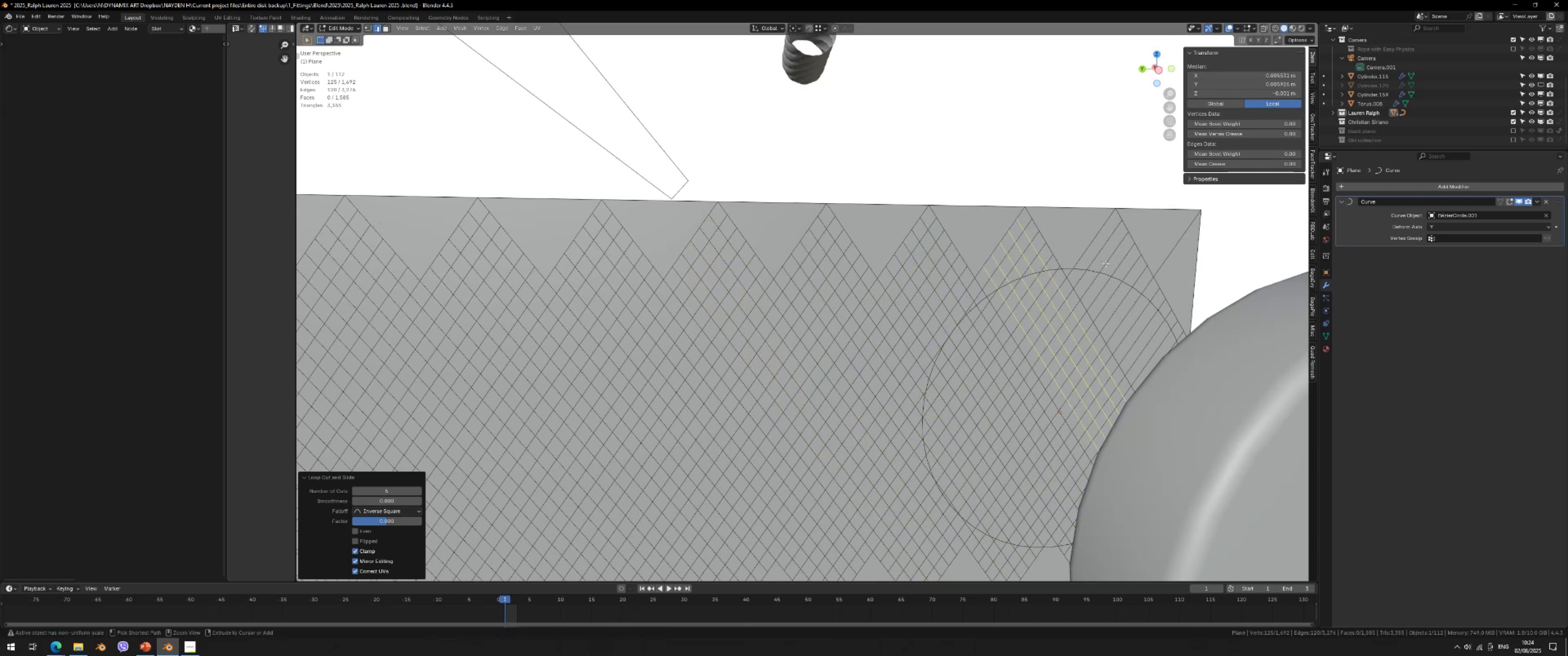 
key(Control+R)
 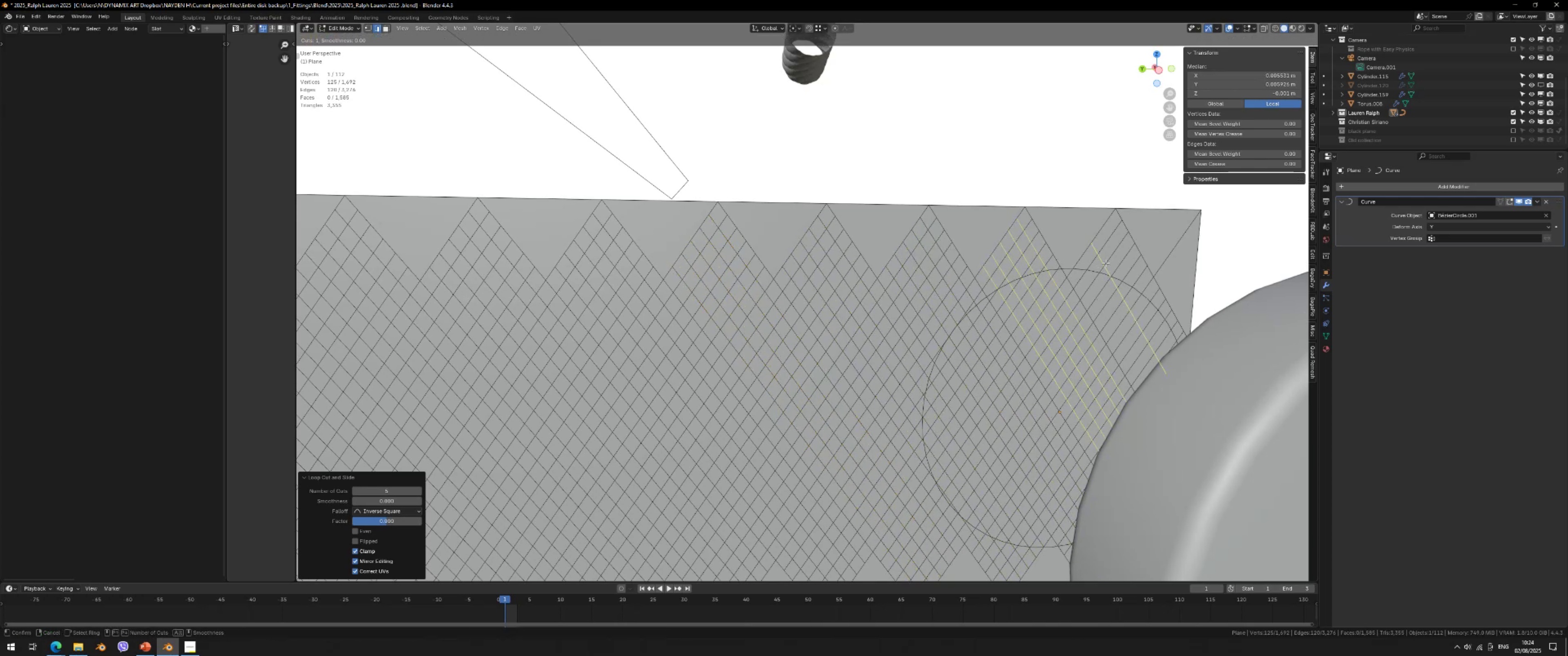 
scroll: coordinate [1105, 263], scroll_direction: up, amount: 2.0
 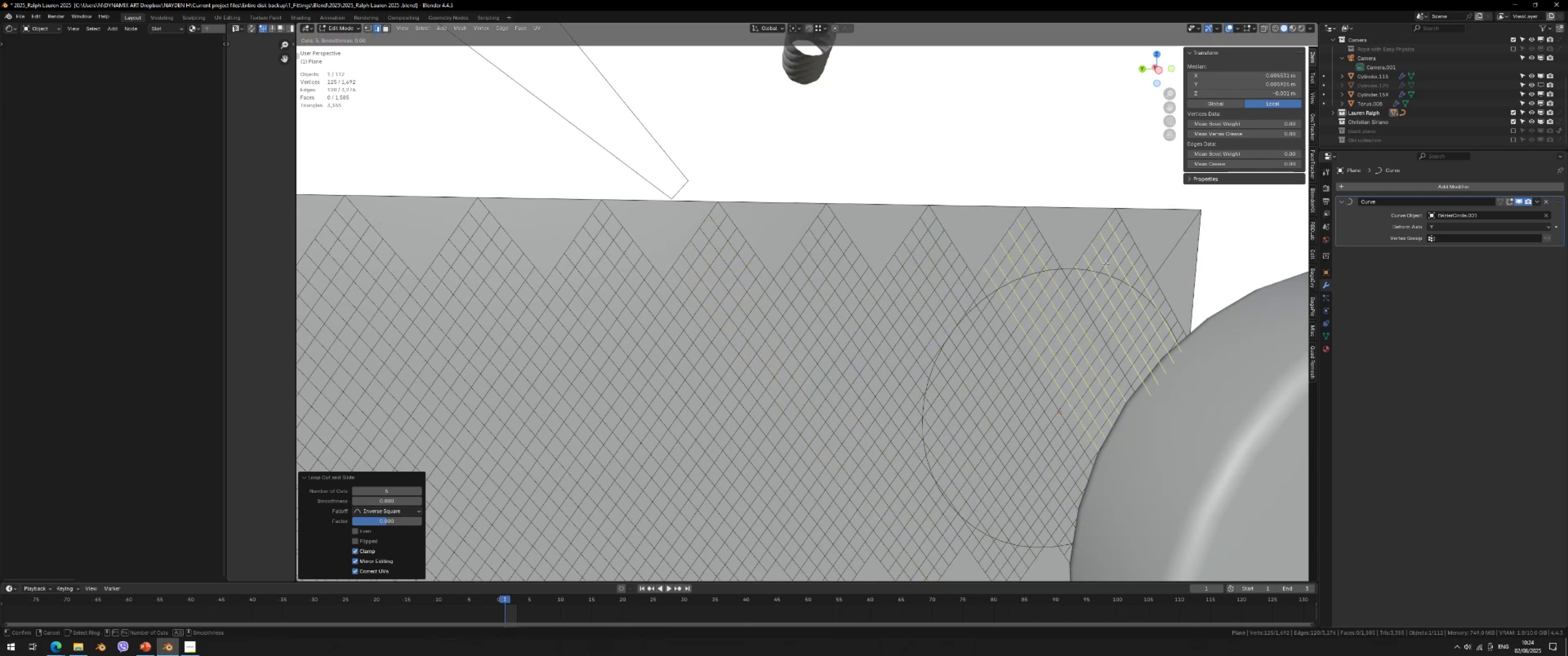 
double_click([1105, 263])
 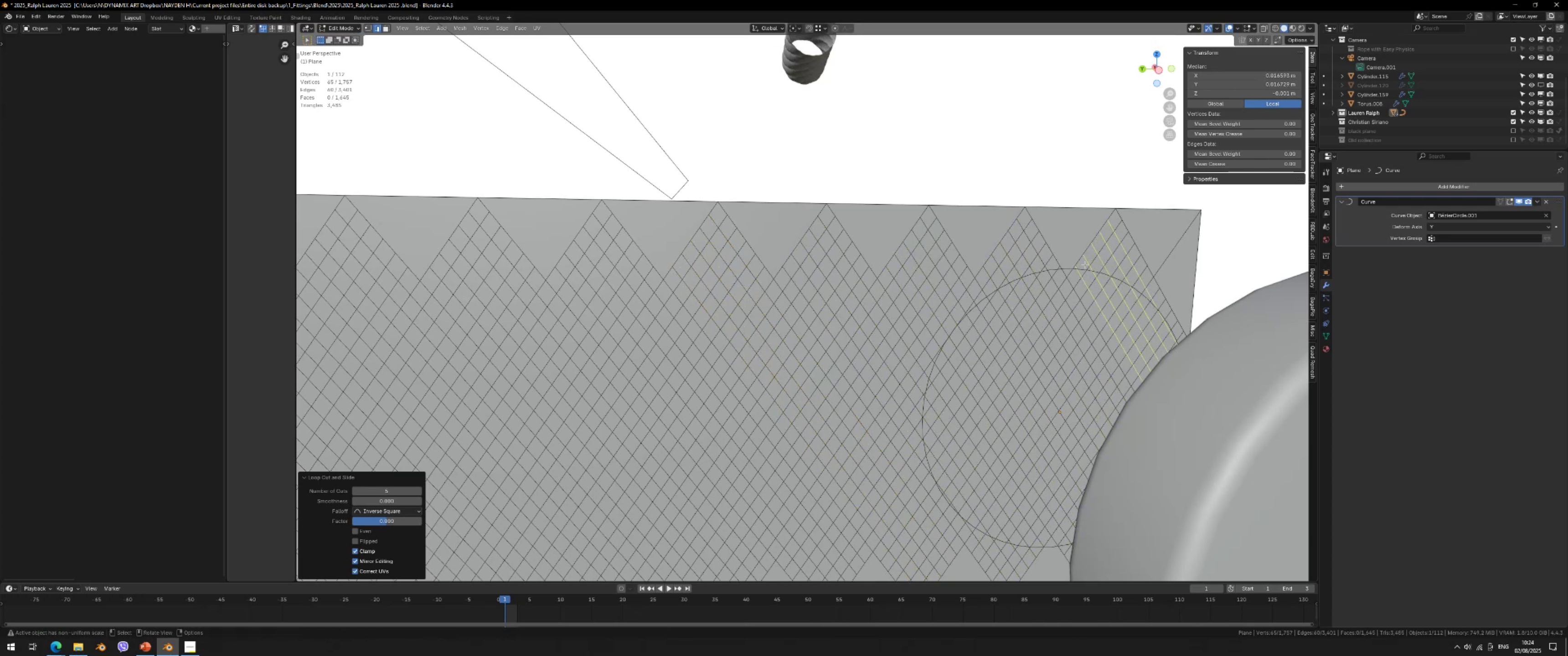 
scroll: coordinate [1038, 267], scroll_direction: down, amount: 2.0
 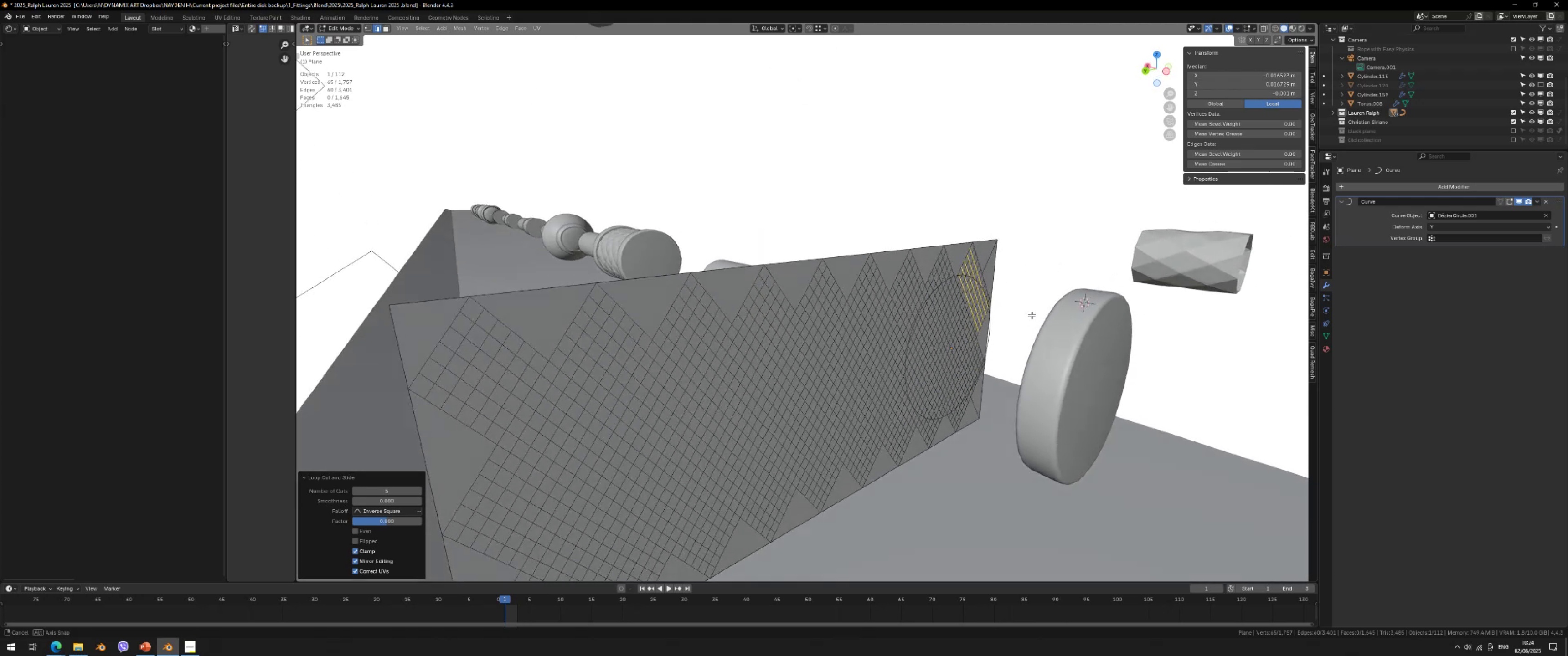 
key(Tab)
 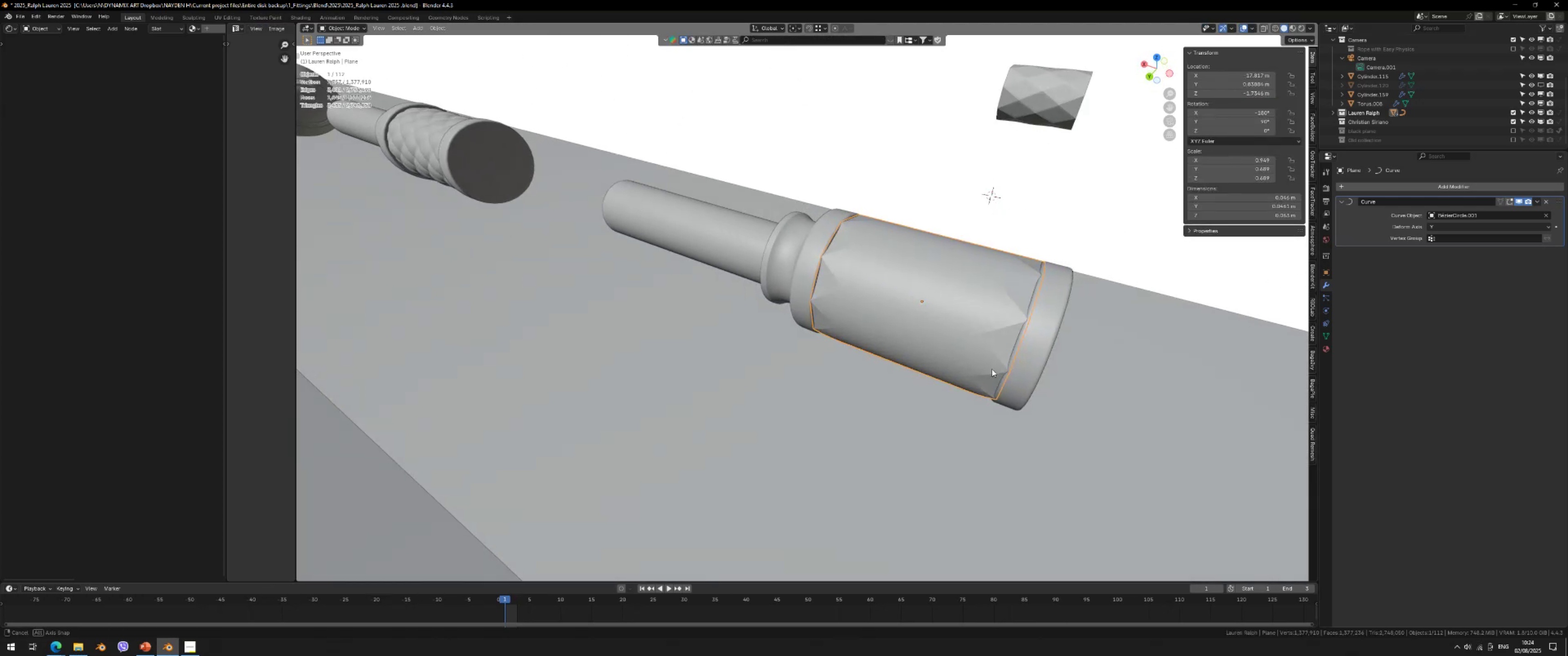 
key(Shift+ShiftLeft)
 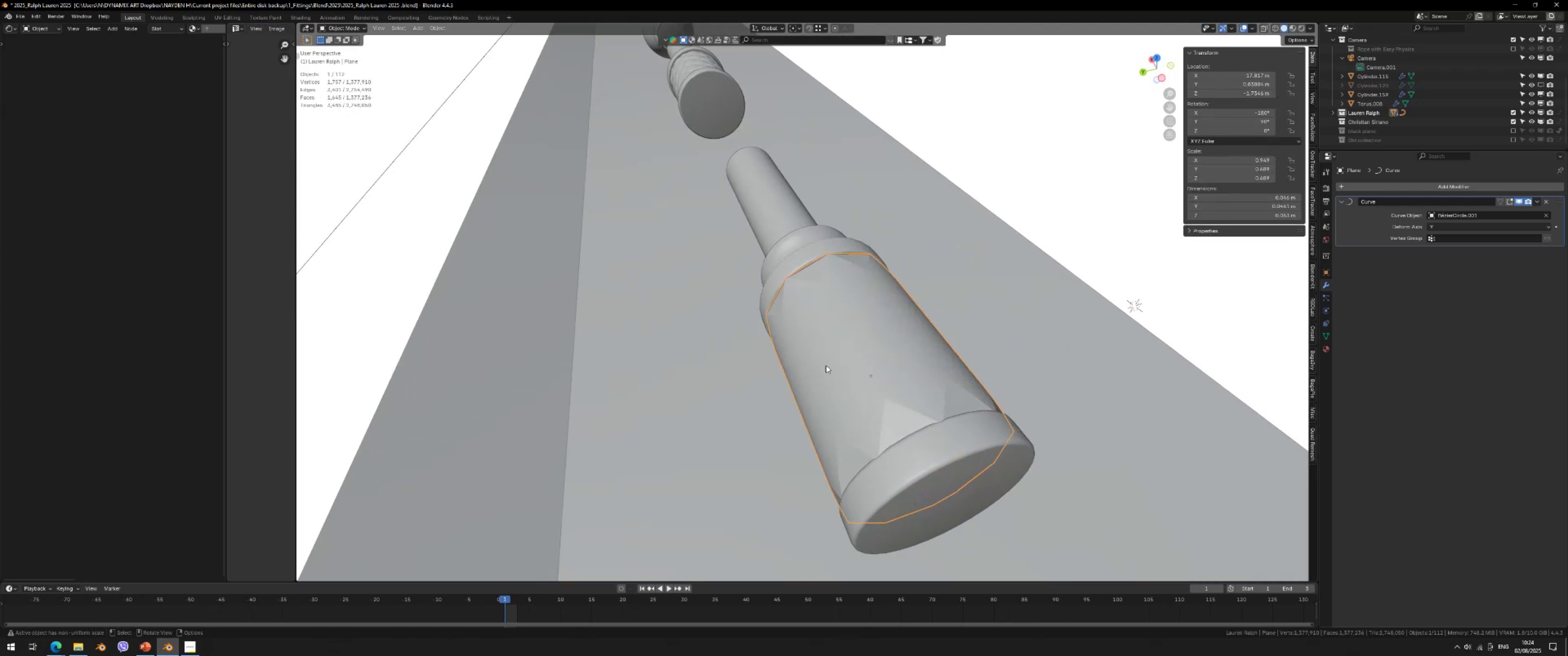 
scroll: coordinate [824, 364], scroll_direction: up, amount: 3.0
 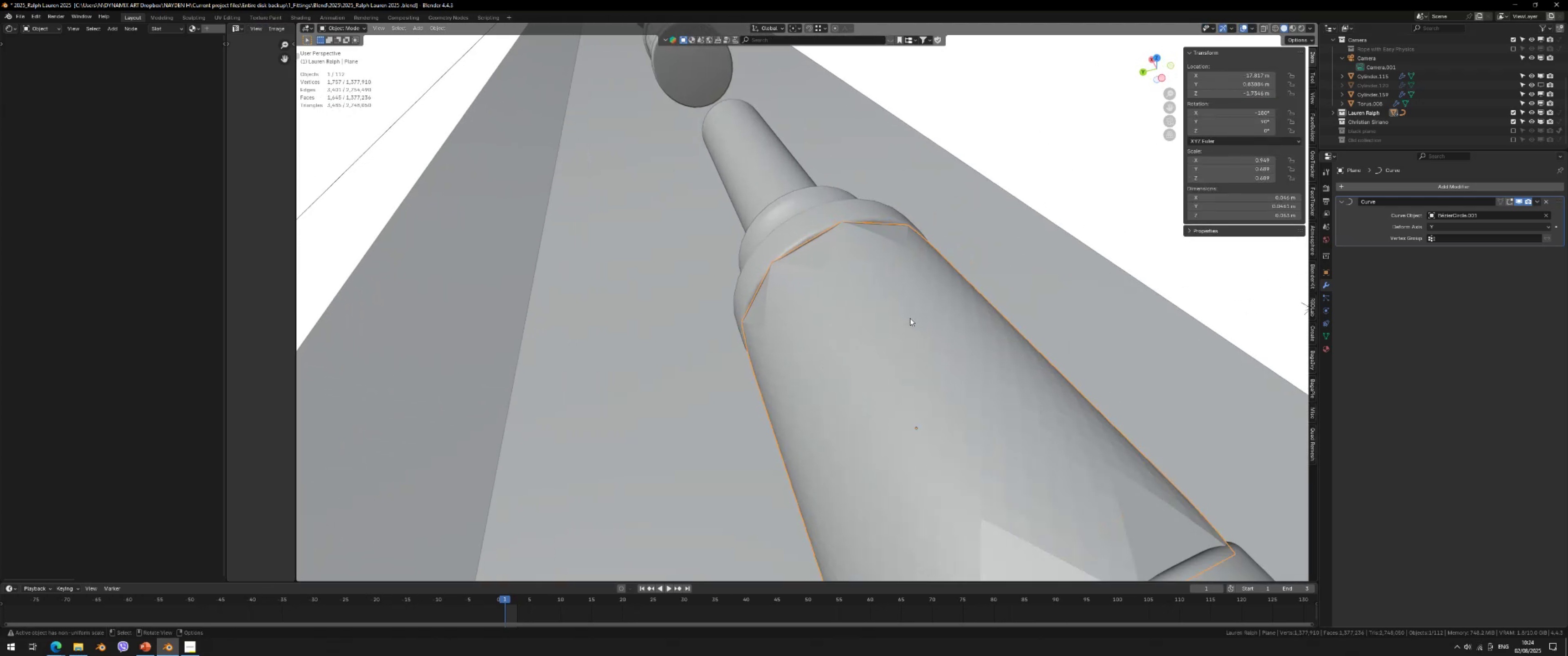 
left_click([910, 318])
 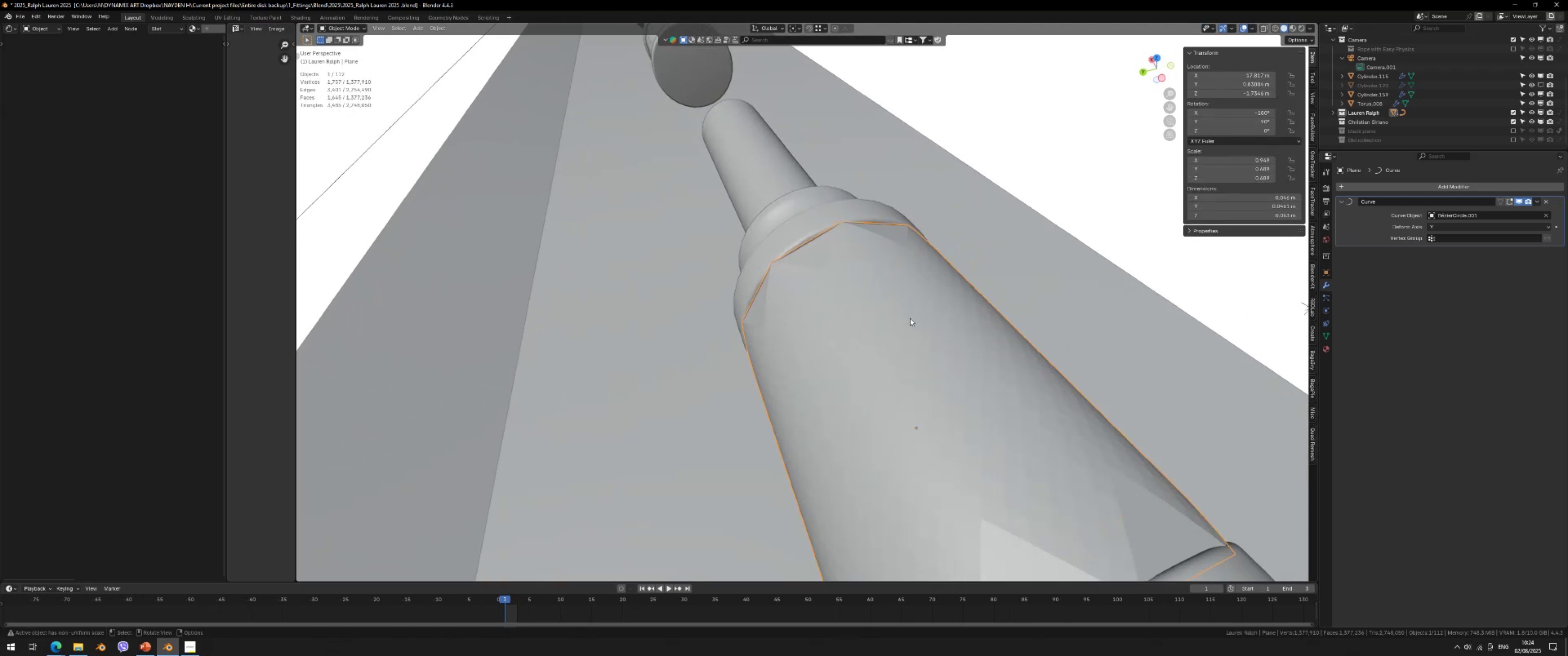 
right_click([910, 318])
 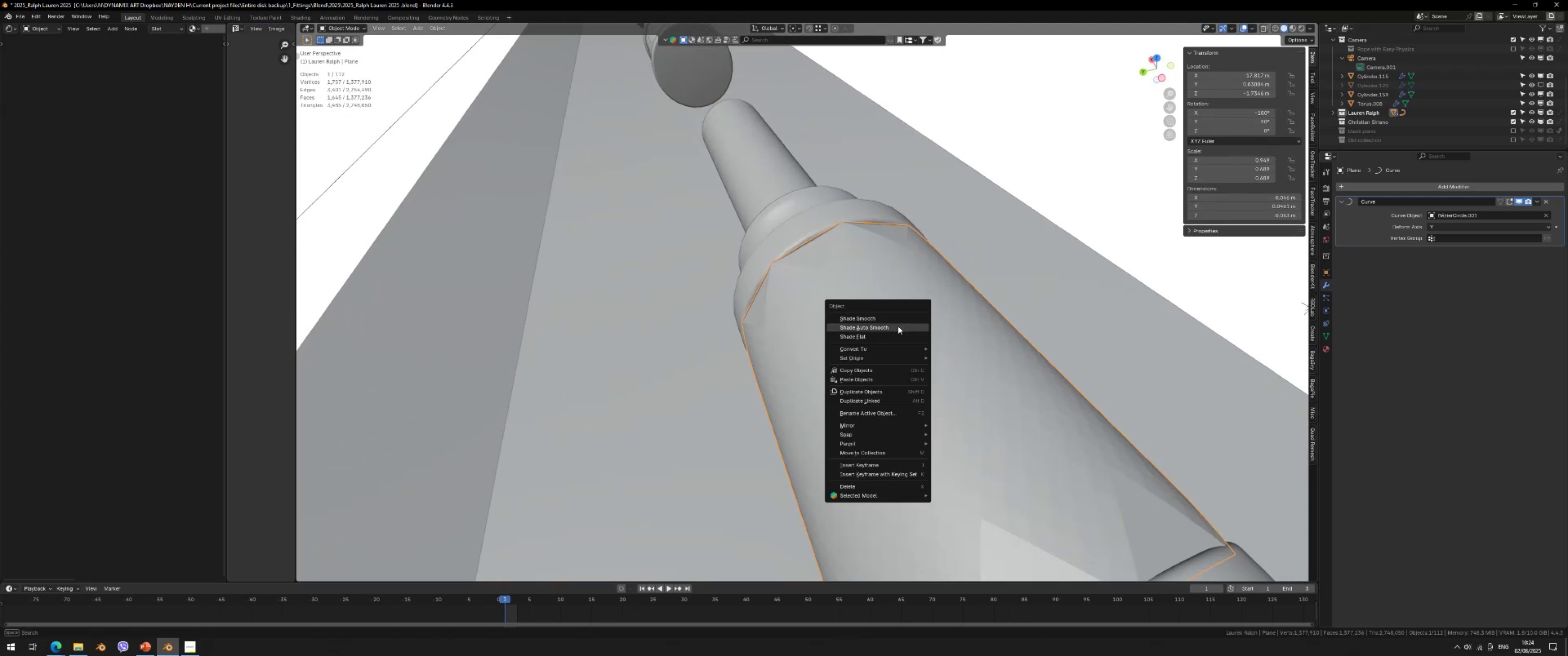 
left_click([898, 326])
 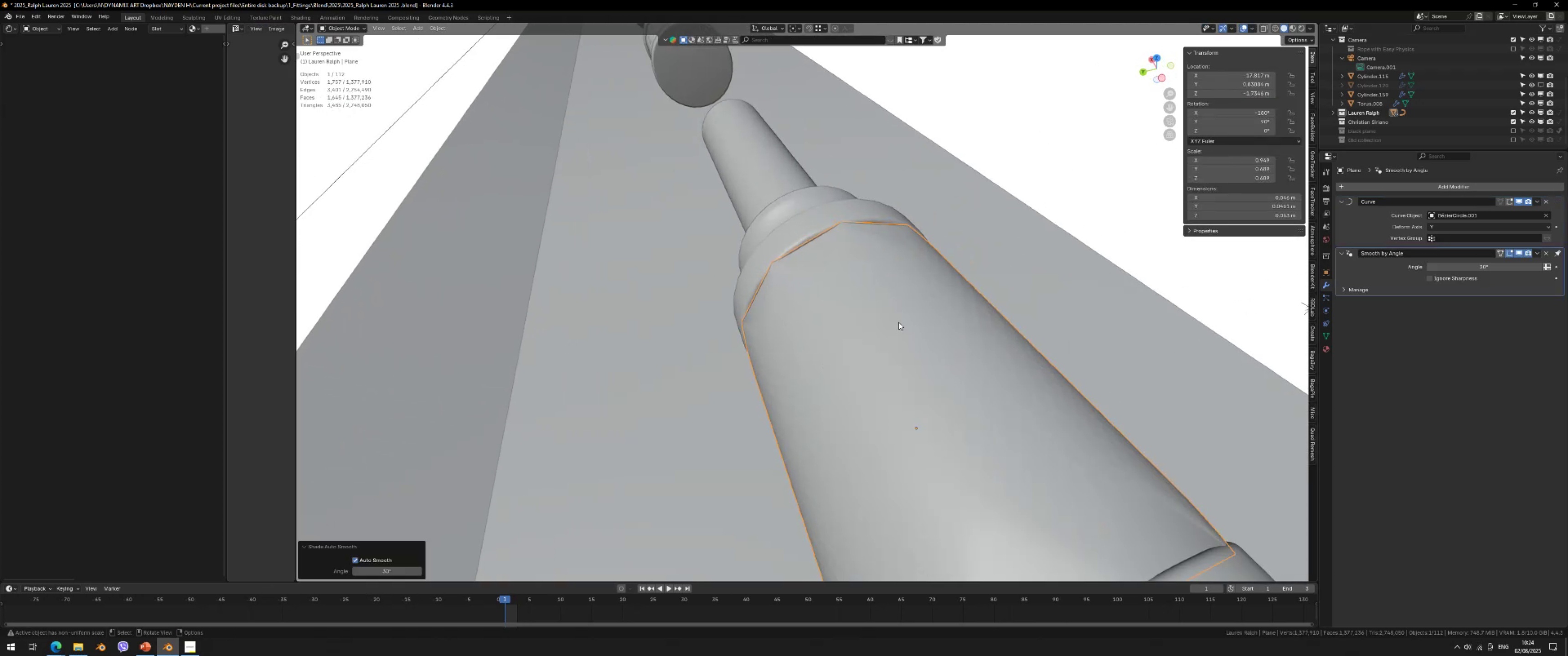 
key(Tab)
 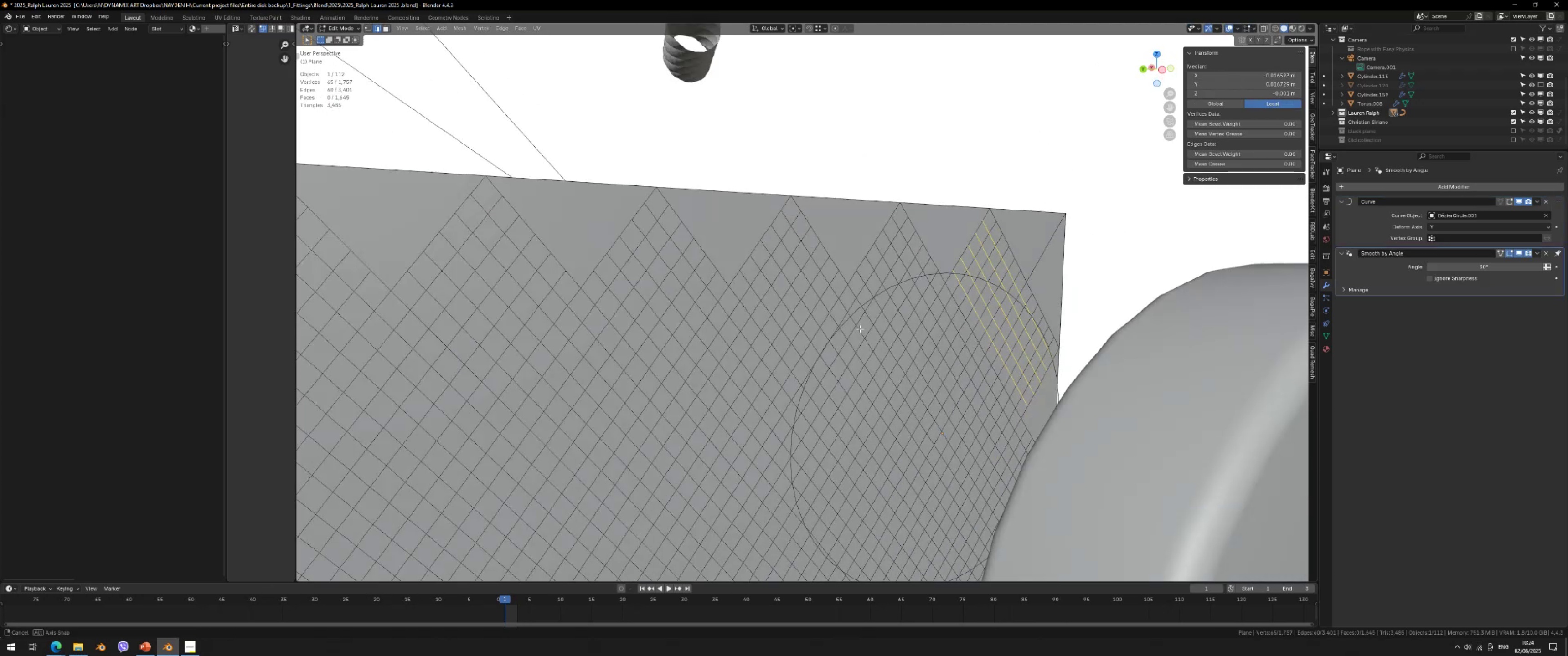 
key(Shift+ShiftLeft)
 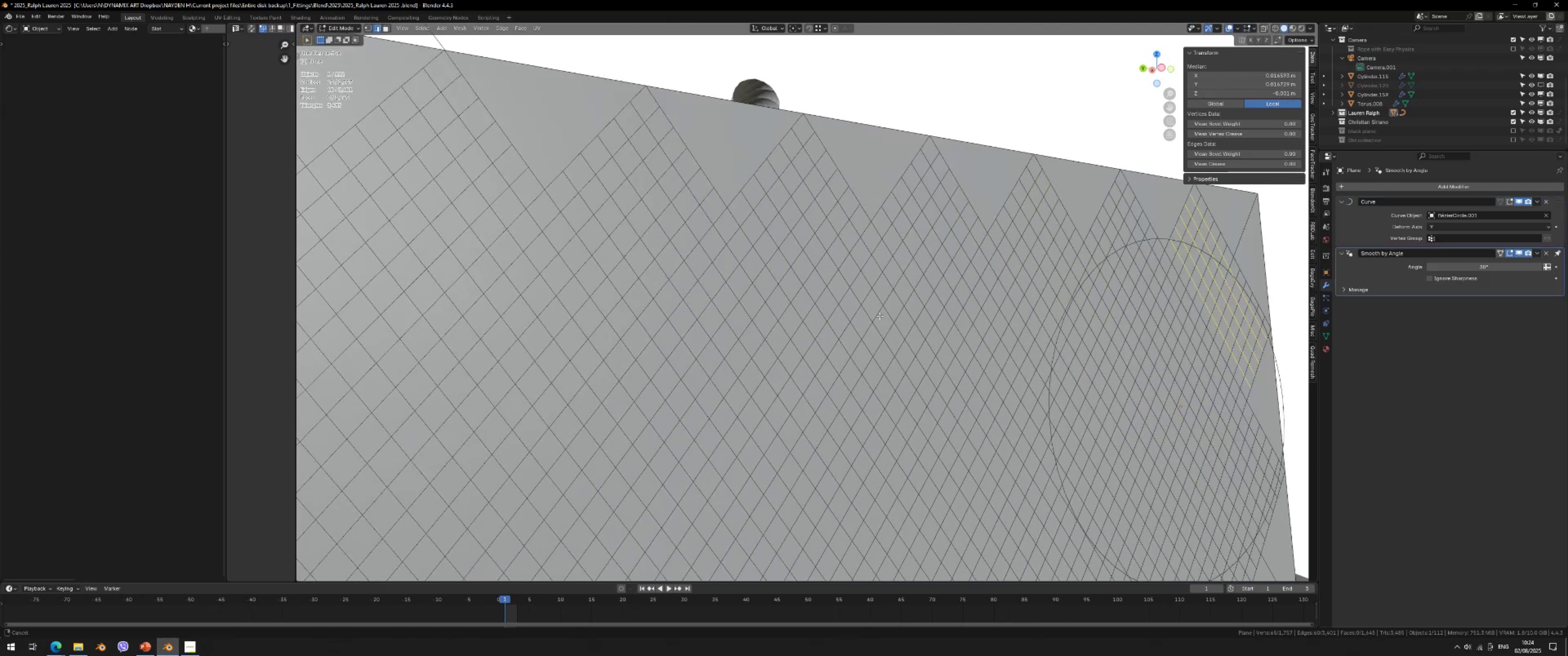 
scroll: coordinate [1044, 312], scroll_direction: down, amount: 1.0
 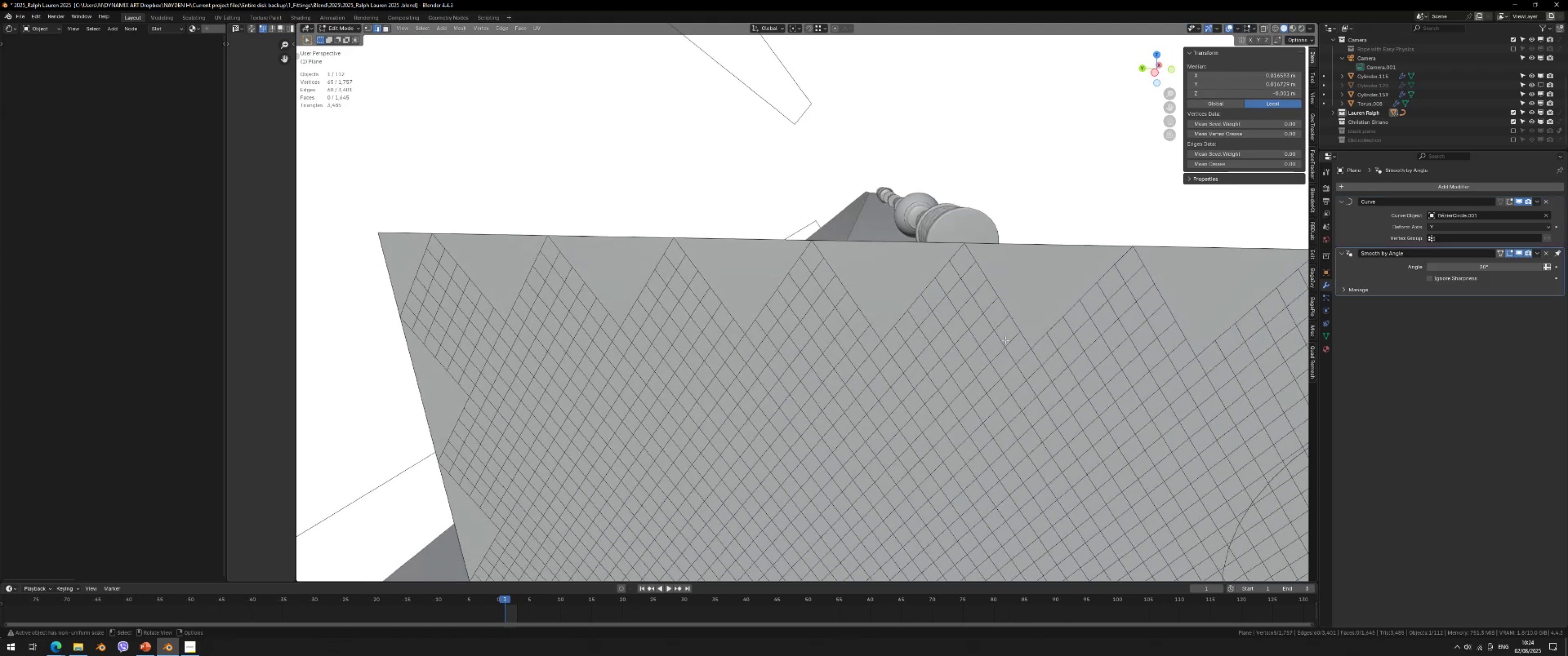 
key(Shift+ShiftLeft)
 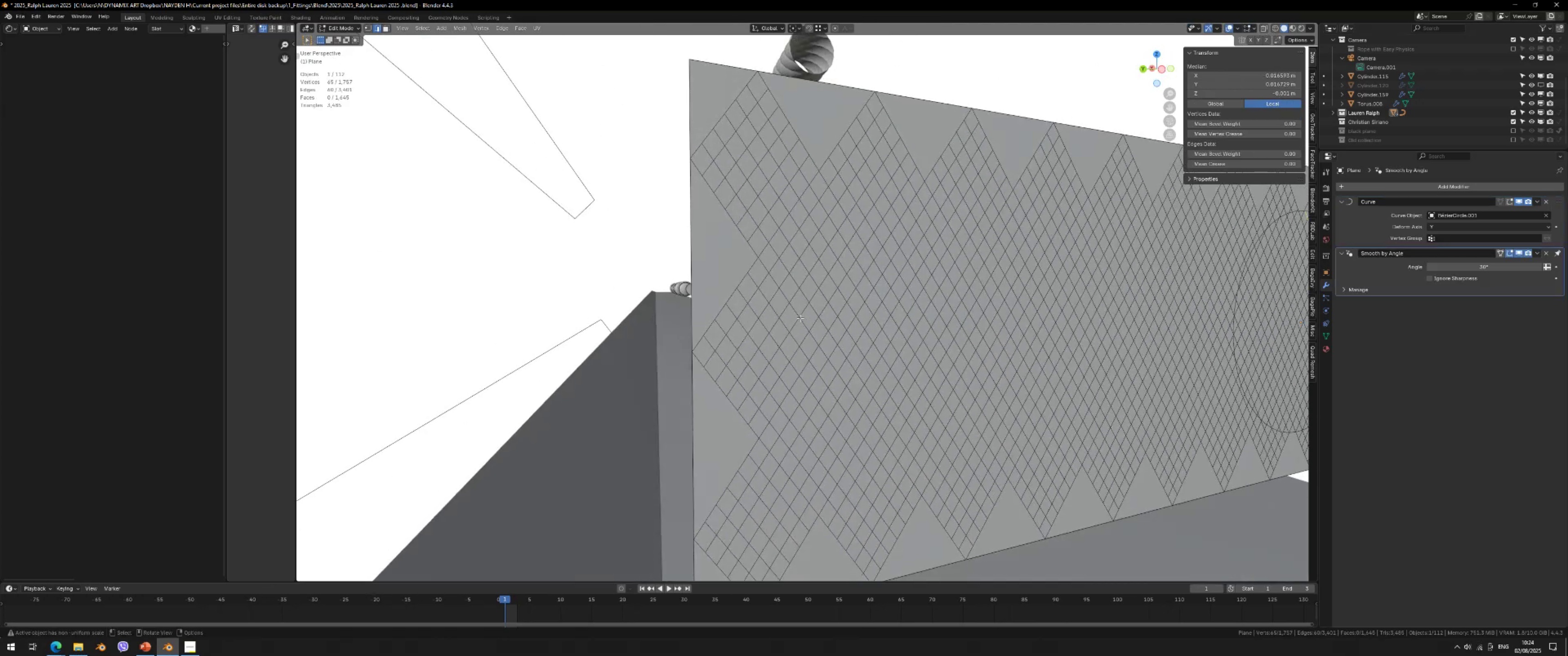 
key(2)
 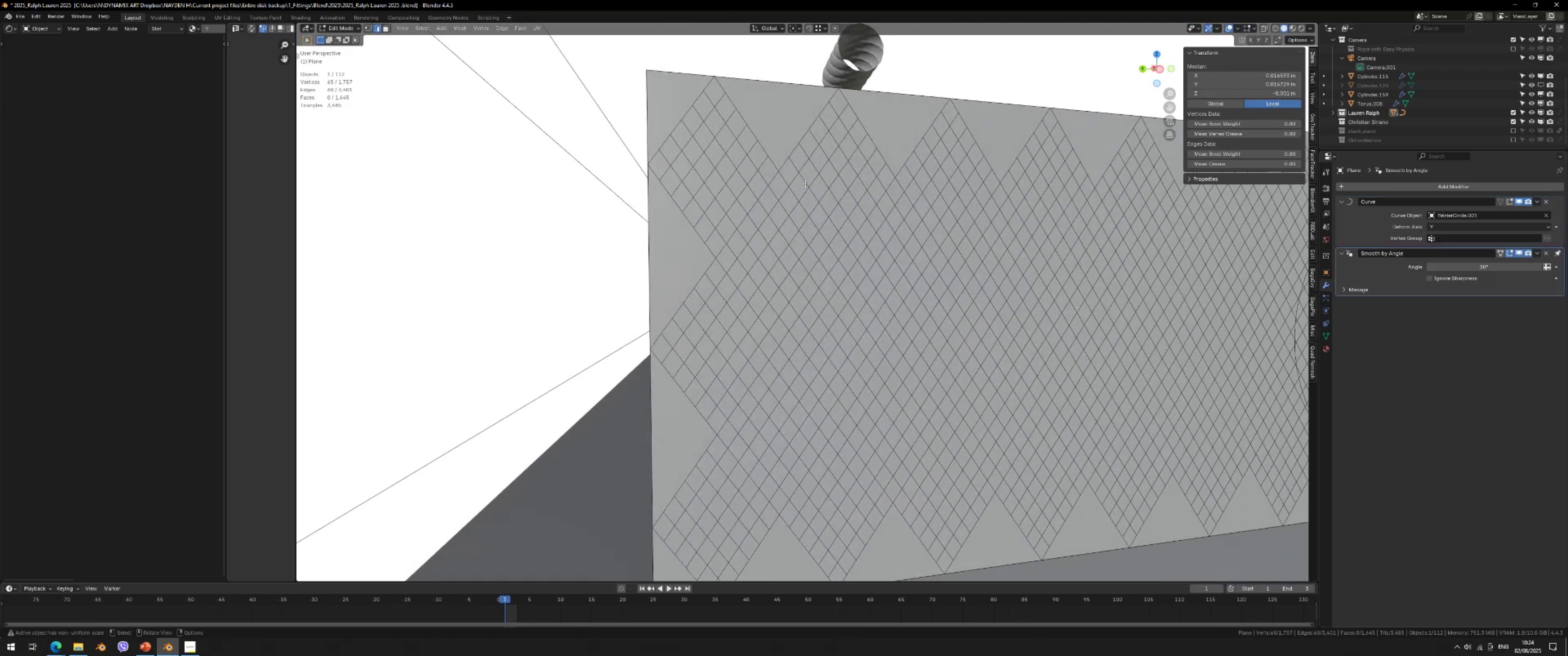 
hold_key(key=AltLeft, duration=6.46)
left_click([785, 178])
 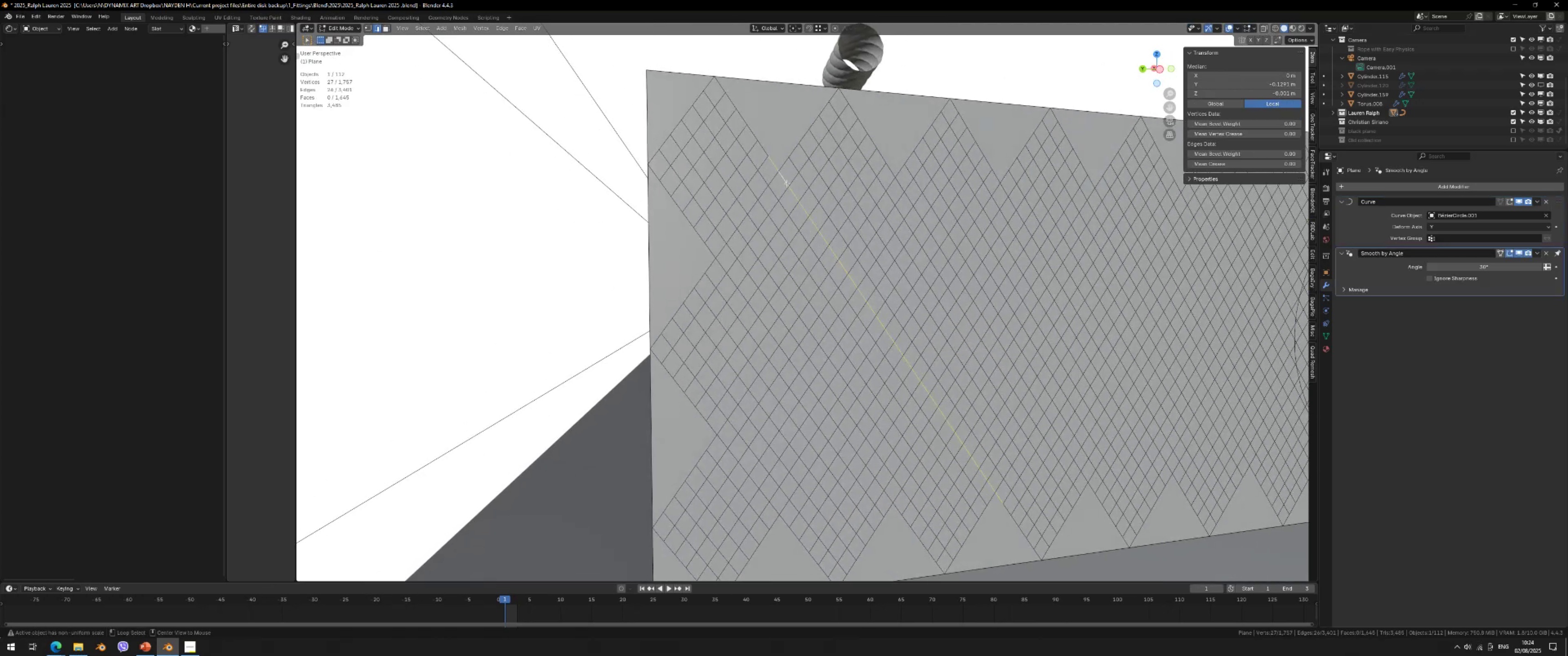 
hold_key(key=ShiftLeft, duration=1.53)
left_click([709, 251])
 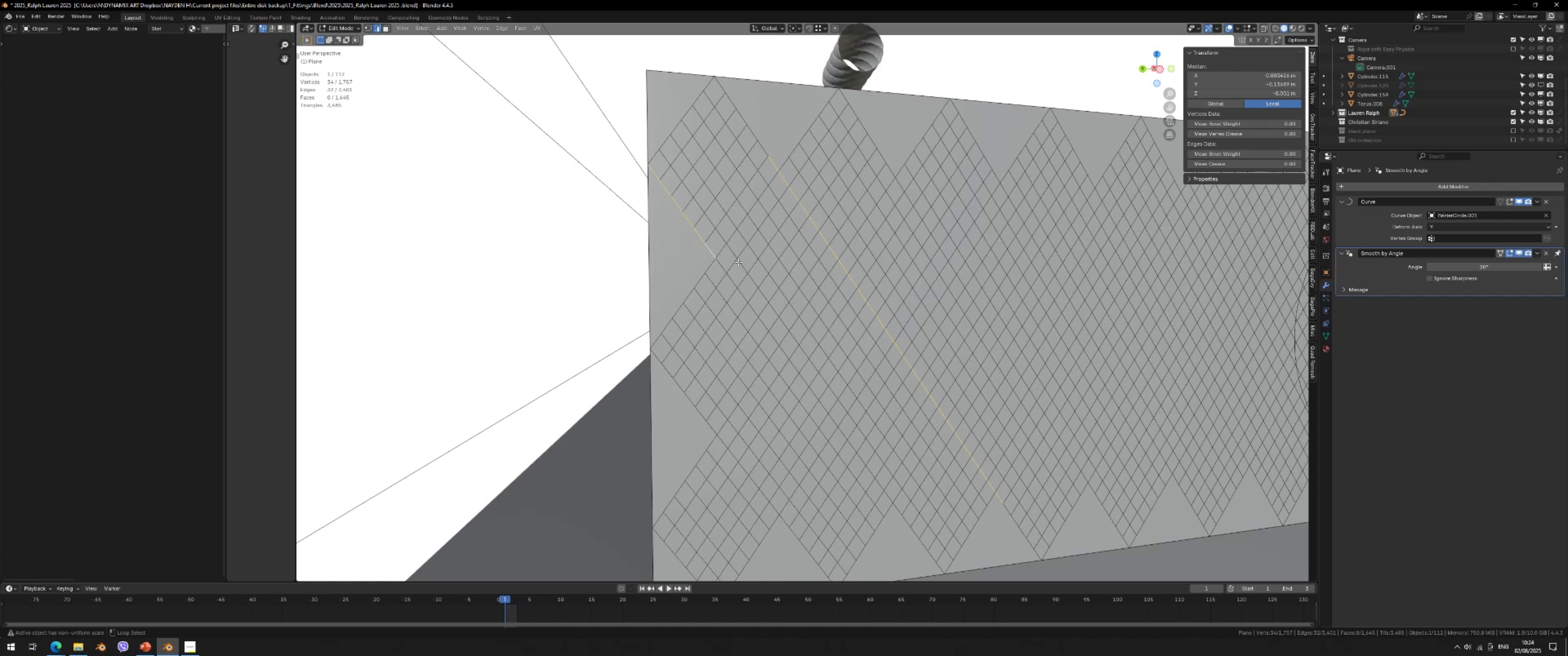 
hold_key(key=ShiftLeft, duration=1.53)
left_click([722, 266])
 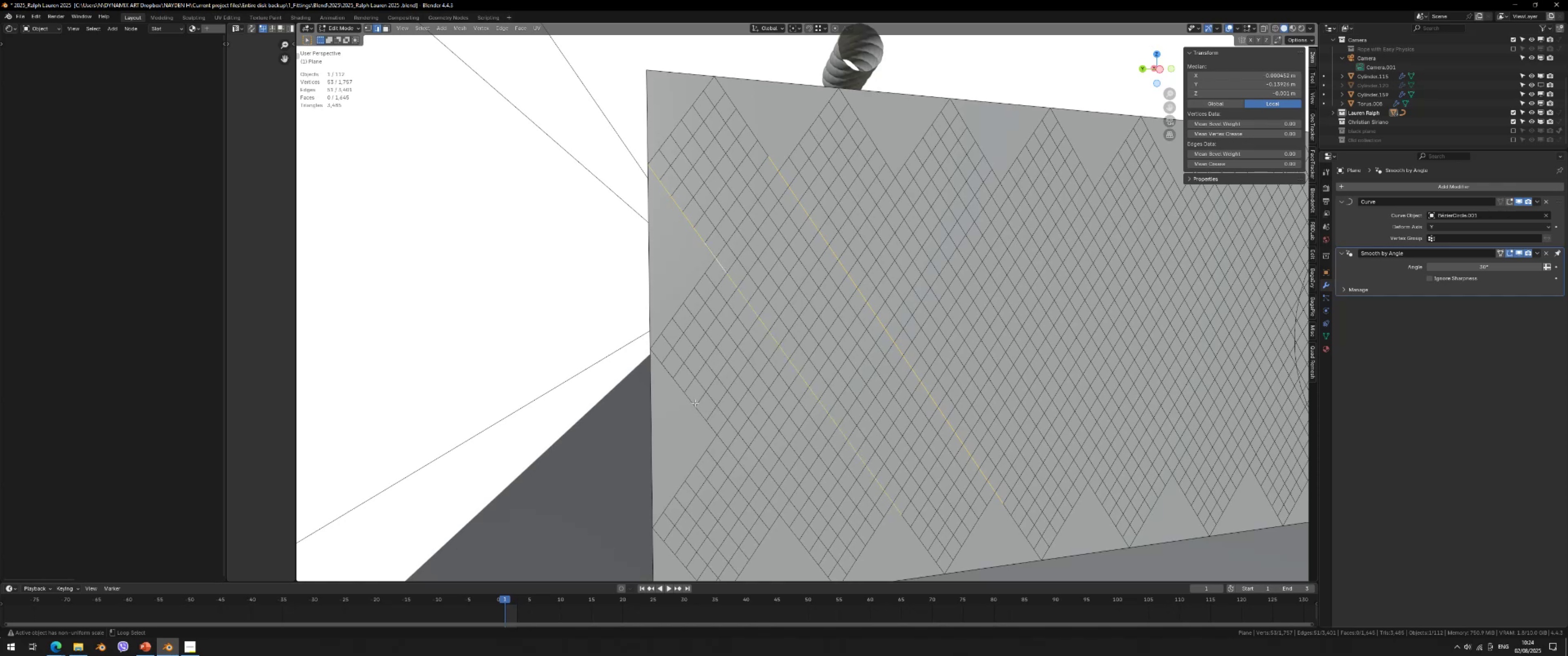 
hold_key(key=ShiftLeft, duration=1.51)
left_click([687, 397])
 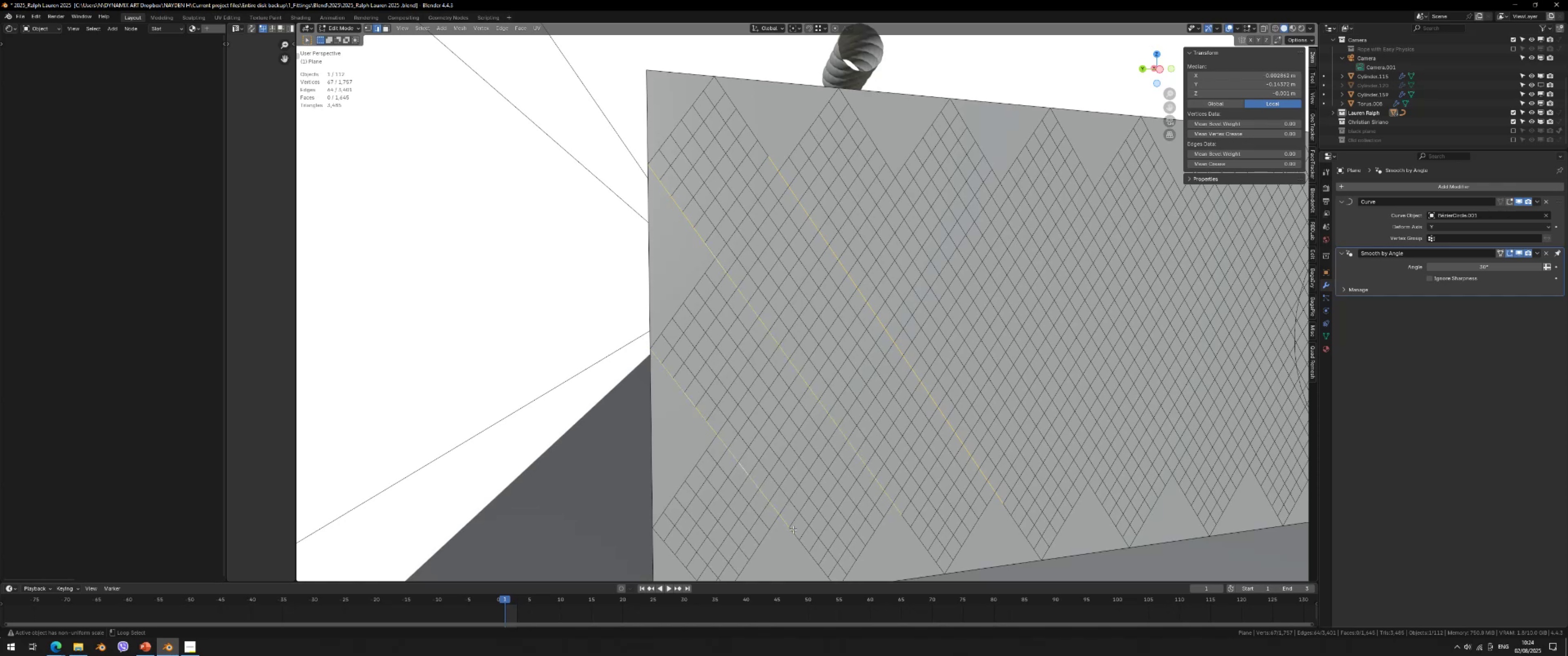 
left_click([796, 533])
 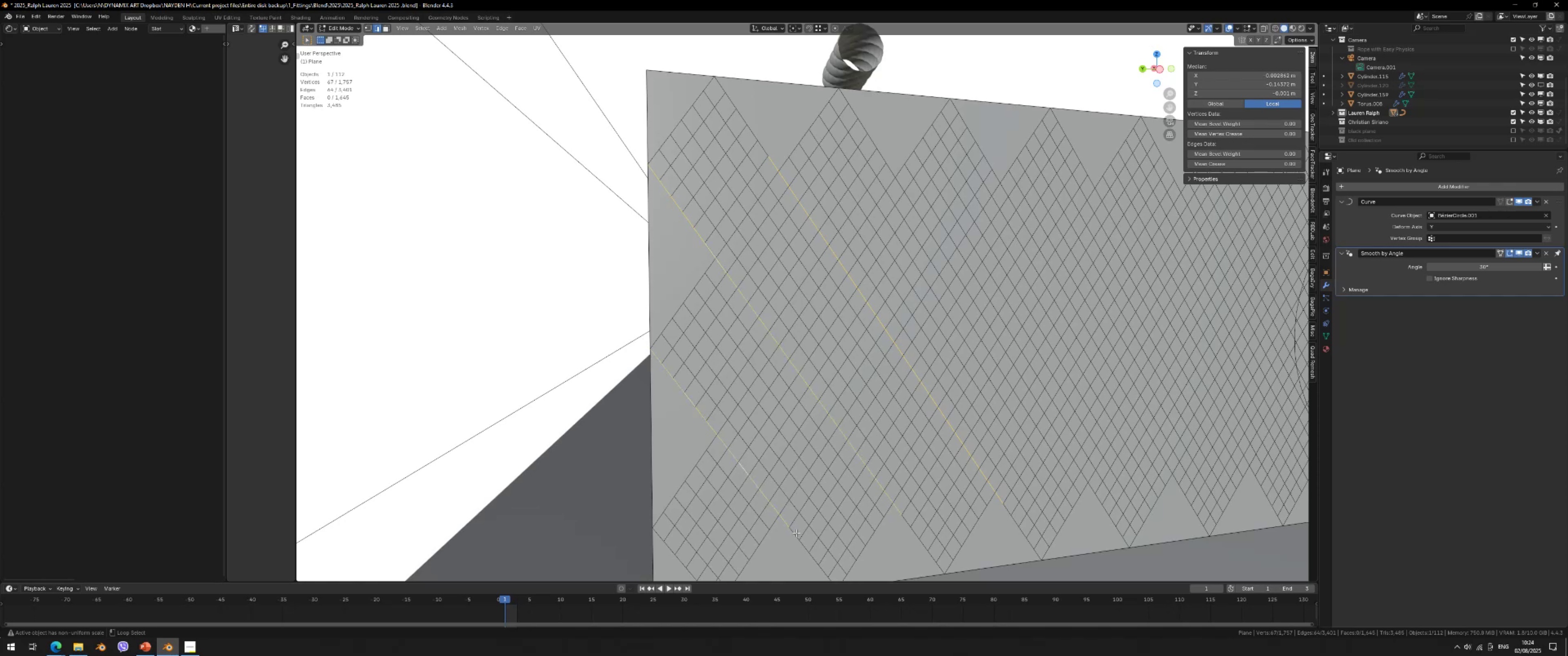 
hold_key(key=ShiftLeft, duration=1.05)
scroll: coordinate [945, 436], scroll_direction: up, amount: 1.0
 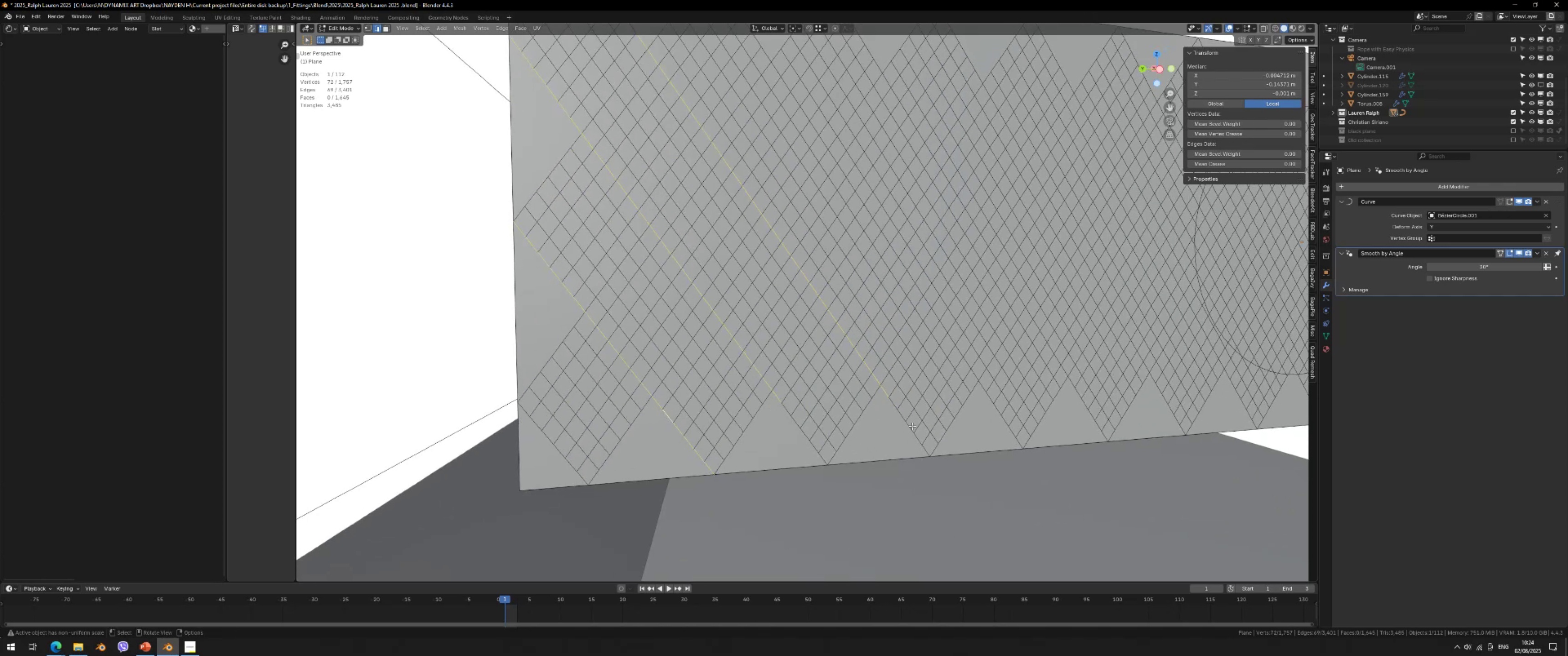 
hold_key(key=ShiftLeft, duration=1.5)
hold_key(key=AltLeft, duration=1.5)
left_click([792, 425])
 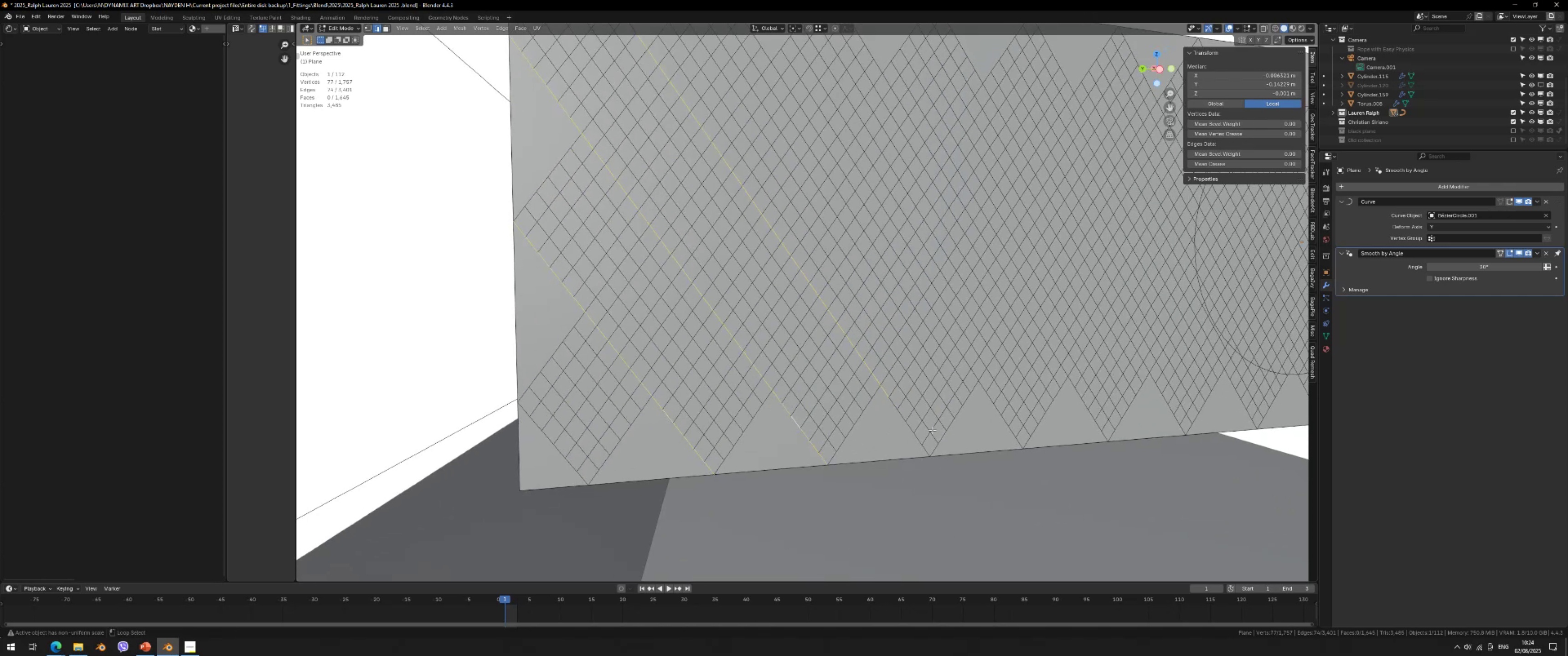 
hold_key(key=AltLeft, duration=1.51)
hold_key(key=ShiftLeft, duration=1.51)
left_click([915, 438])
 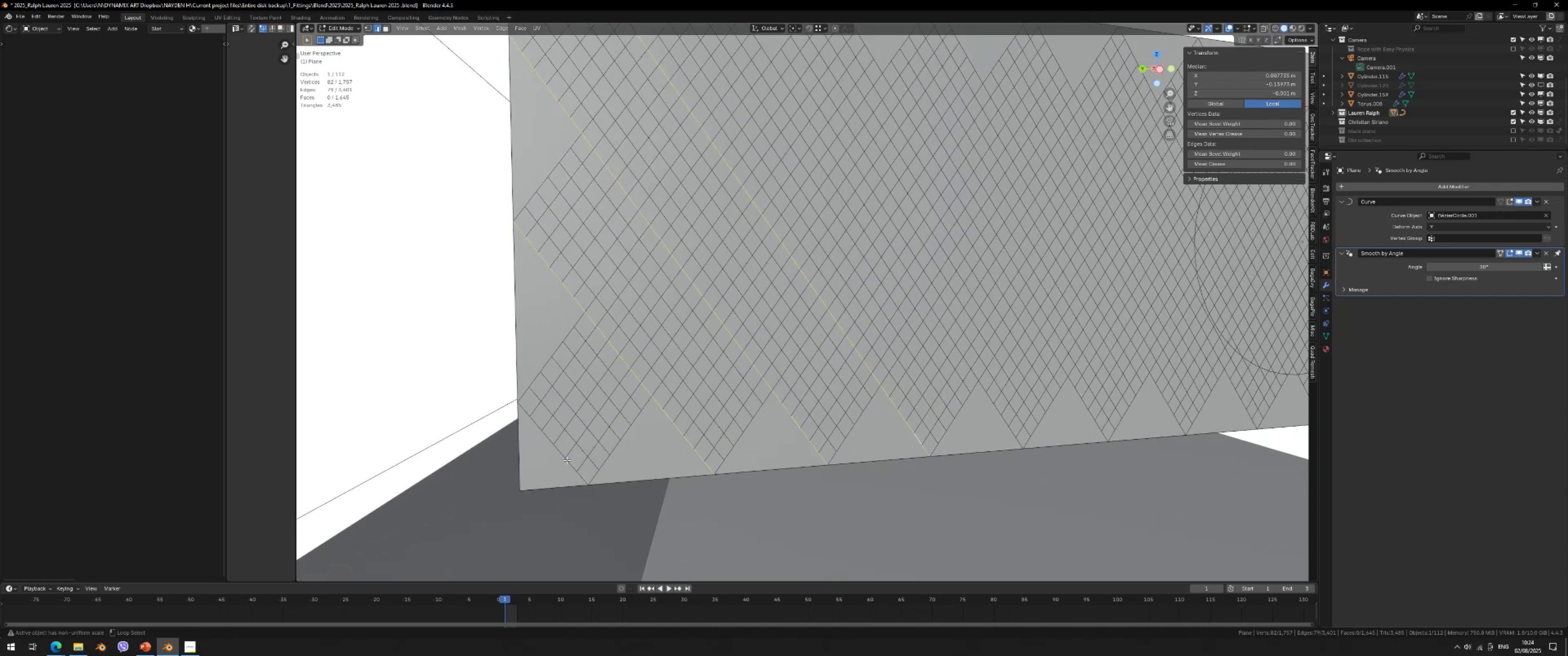 
hold_key(key=AltLeft, duration=1.52)
hold_key(key=ShiftLeft, duration=1.52)
left_click([558, 456])
 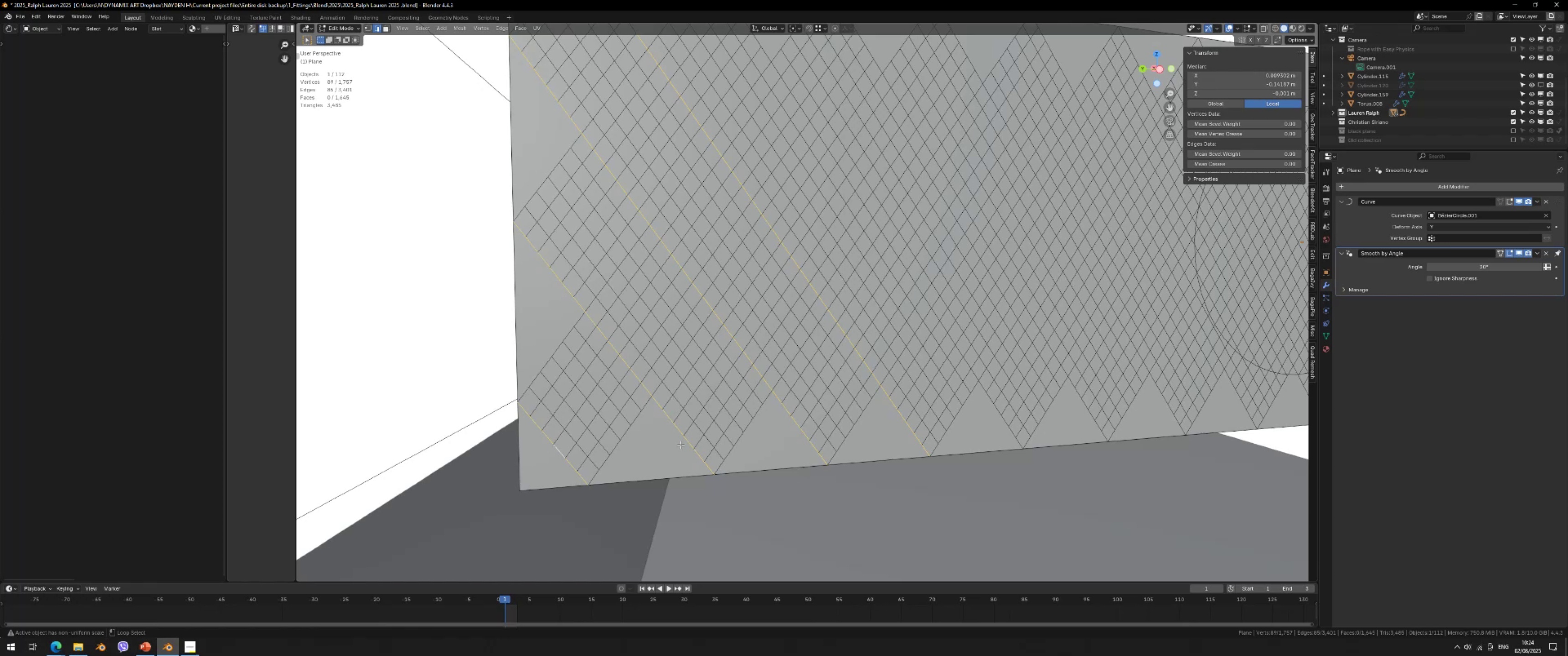 
hold_key(key=ShiftLeft, duration=2.02)
hold_key(key=AltLeft, duration=1.51)
left_click([975, 378])
 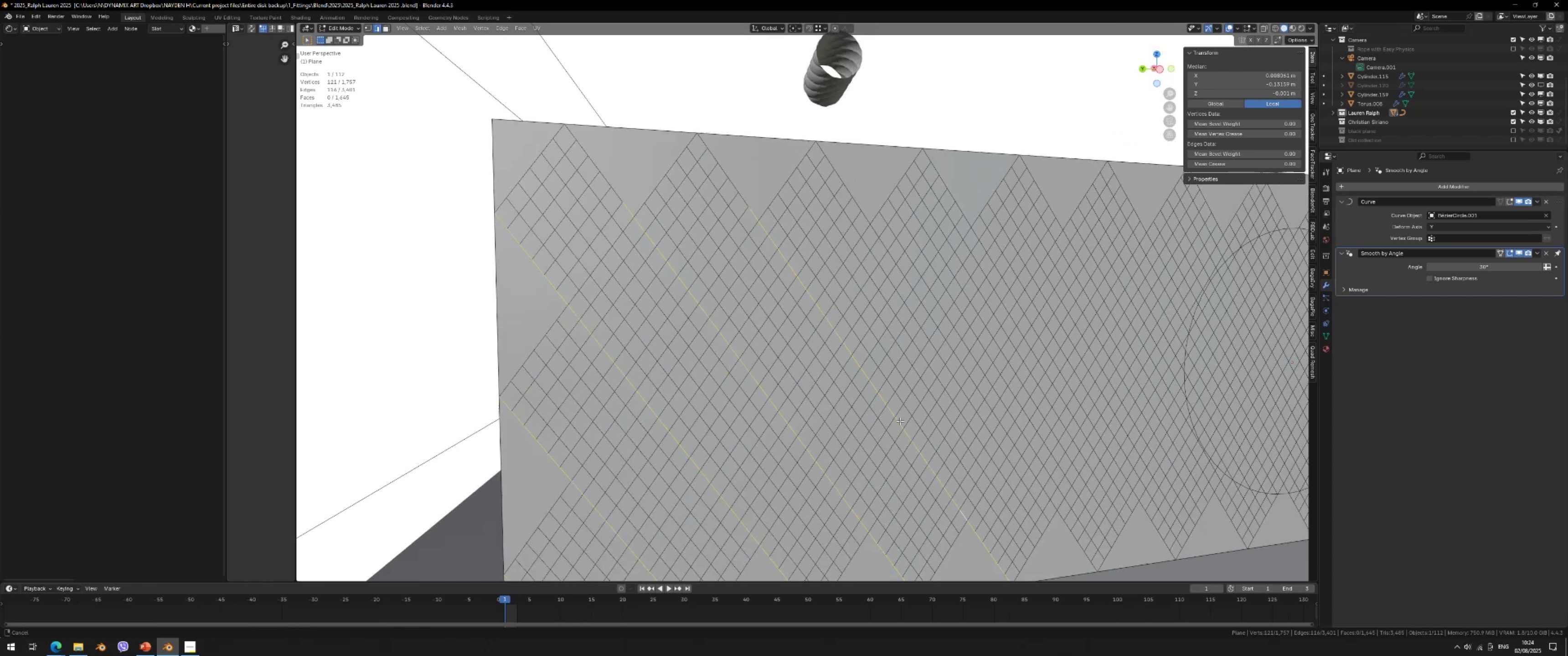 
hold_key(key=ShiftLeft, duration=12.34)
hold_key(key=AltLeft, duration=1.5)
left_click([743, 249])
 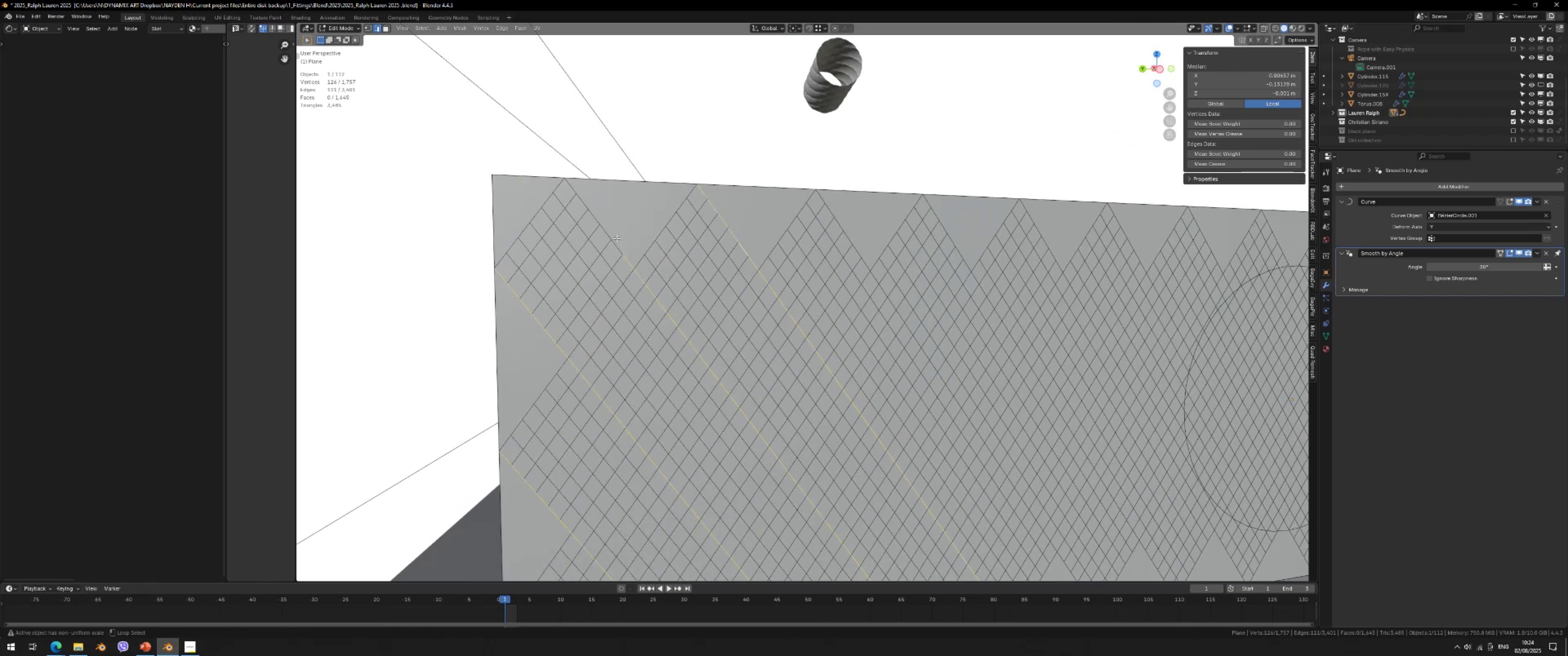 
hold_key(key=AltLeft, duration=1.51)
left_click([837, 218])
 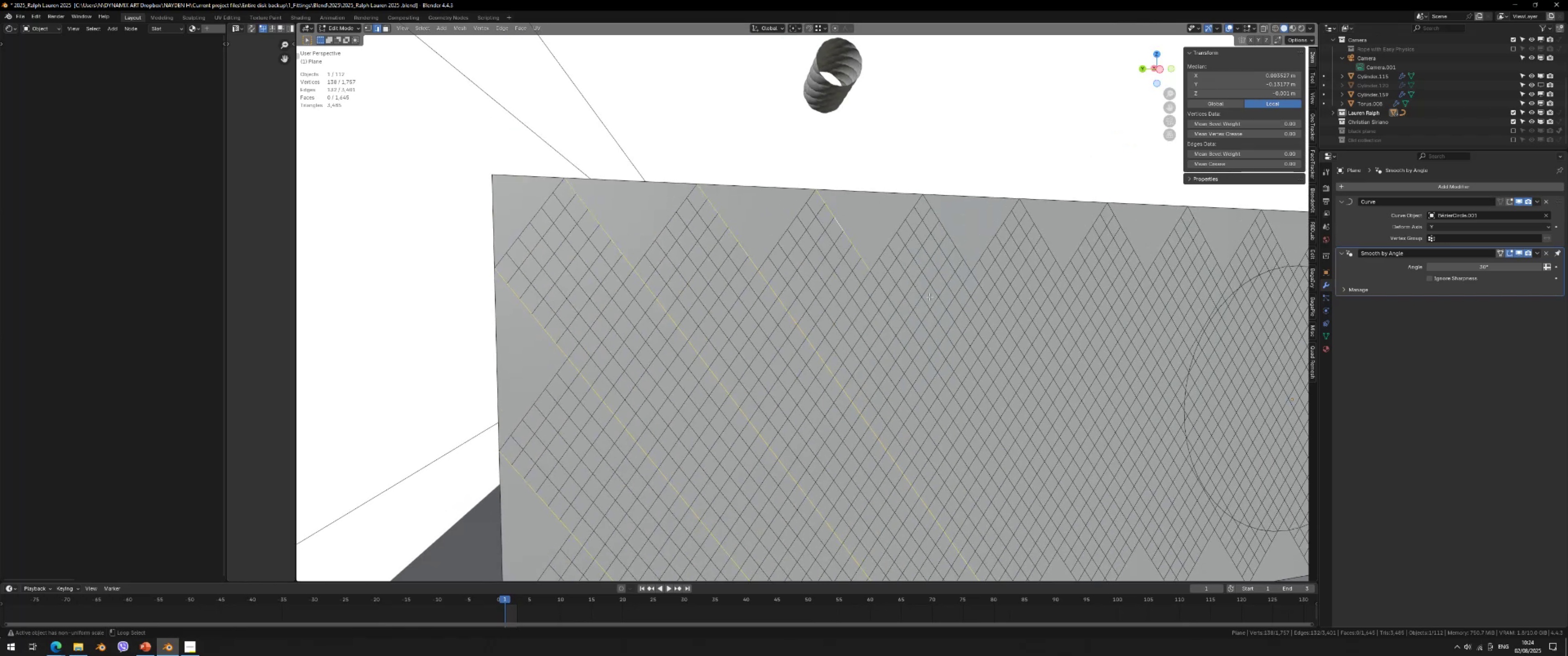 
hold_key(key=AltLeft, duration=1.2)
left_click([872, 275])
 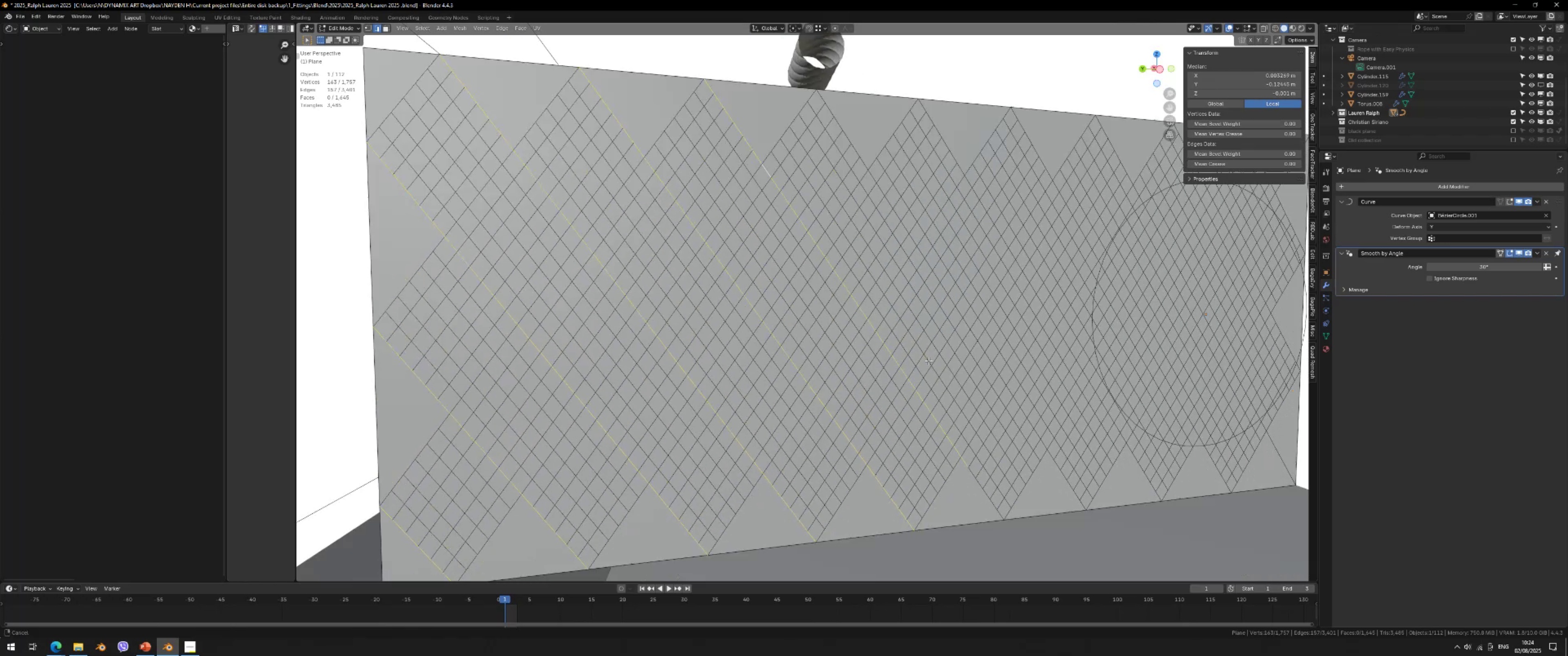 
hold_key(key=AltLeft, duration=1.5)
 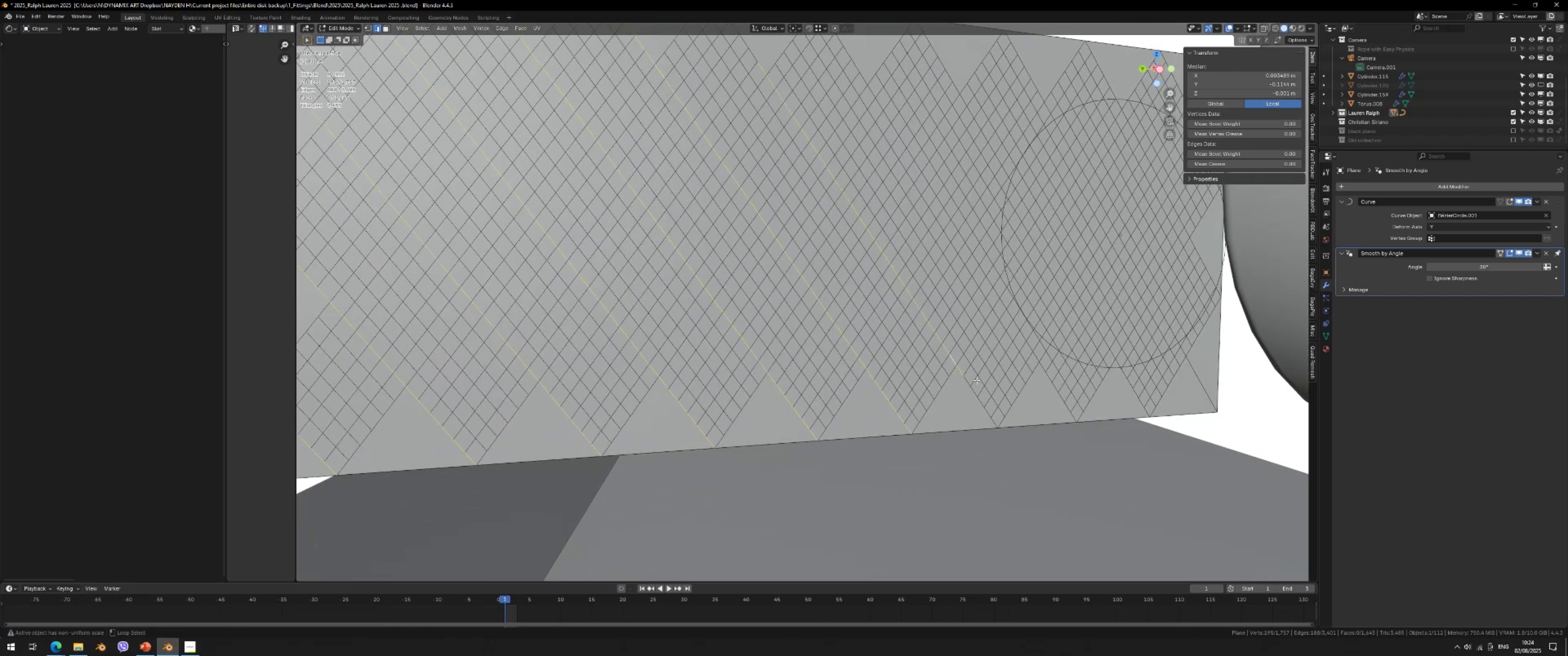 
hold_key(key=AltLeft, duration=1.16)
left_click([968, 382])
 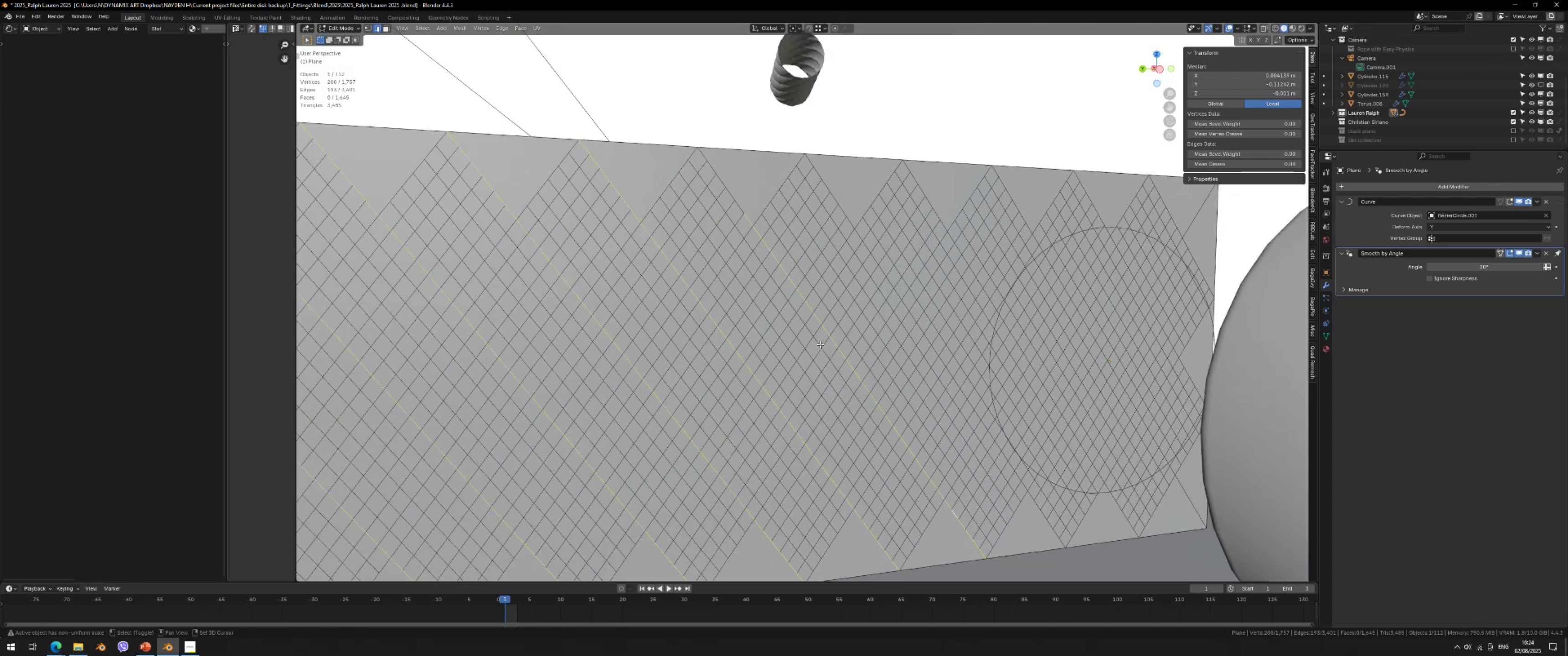 
hold_key(key=AltLeft, duration=1.53)
 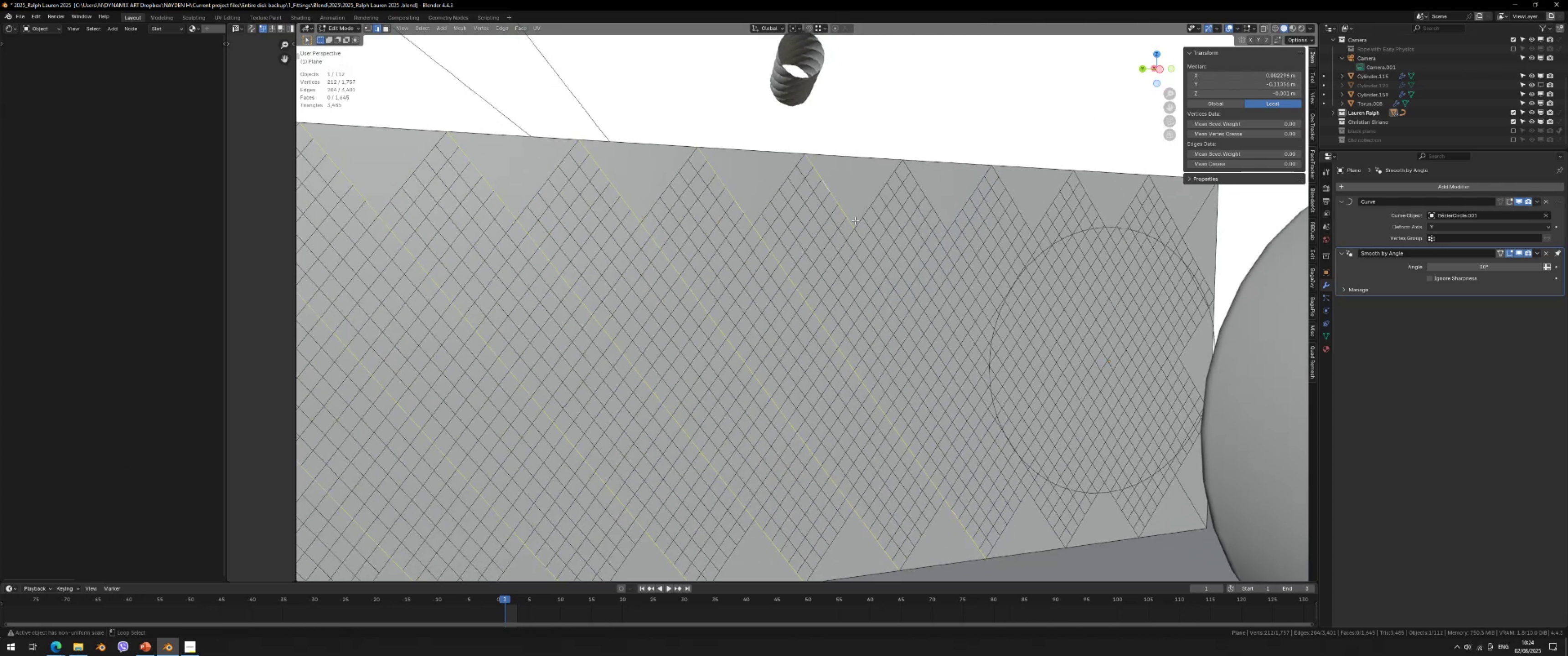 
hold_key(key=AltLeft, duration=1.31)
left_click([825, 184])
 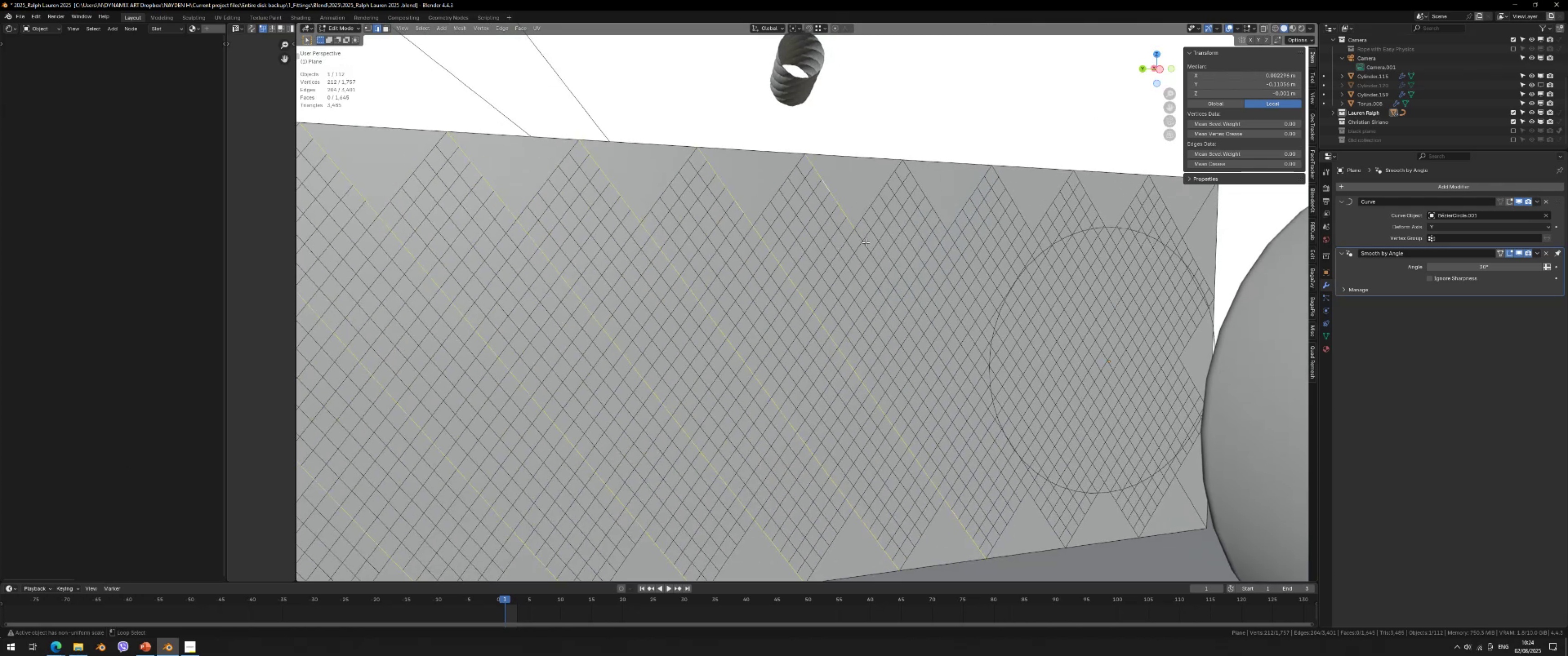 
left_click([865, 245])
 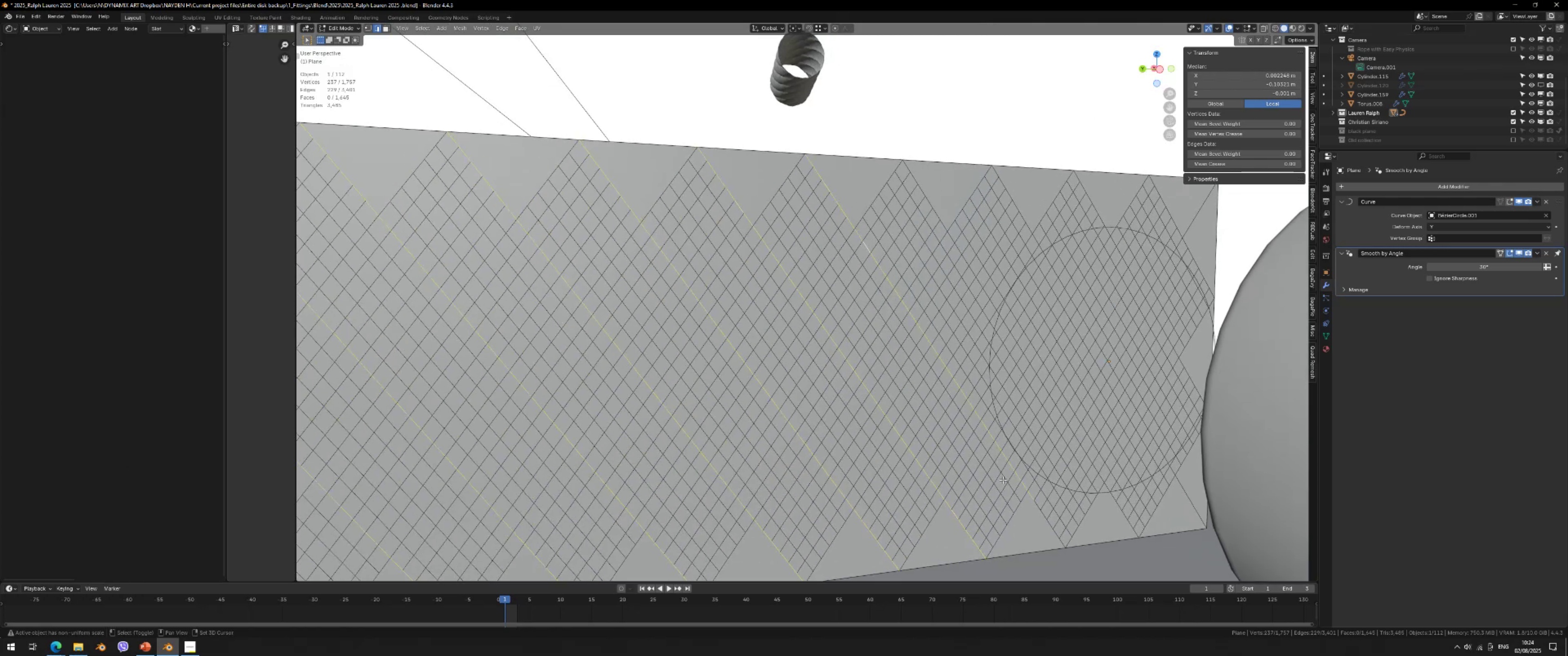 
hold_key(key=AltLeft, duration=0.72)
left_click([1042, 513])
 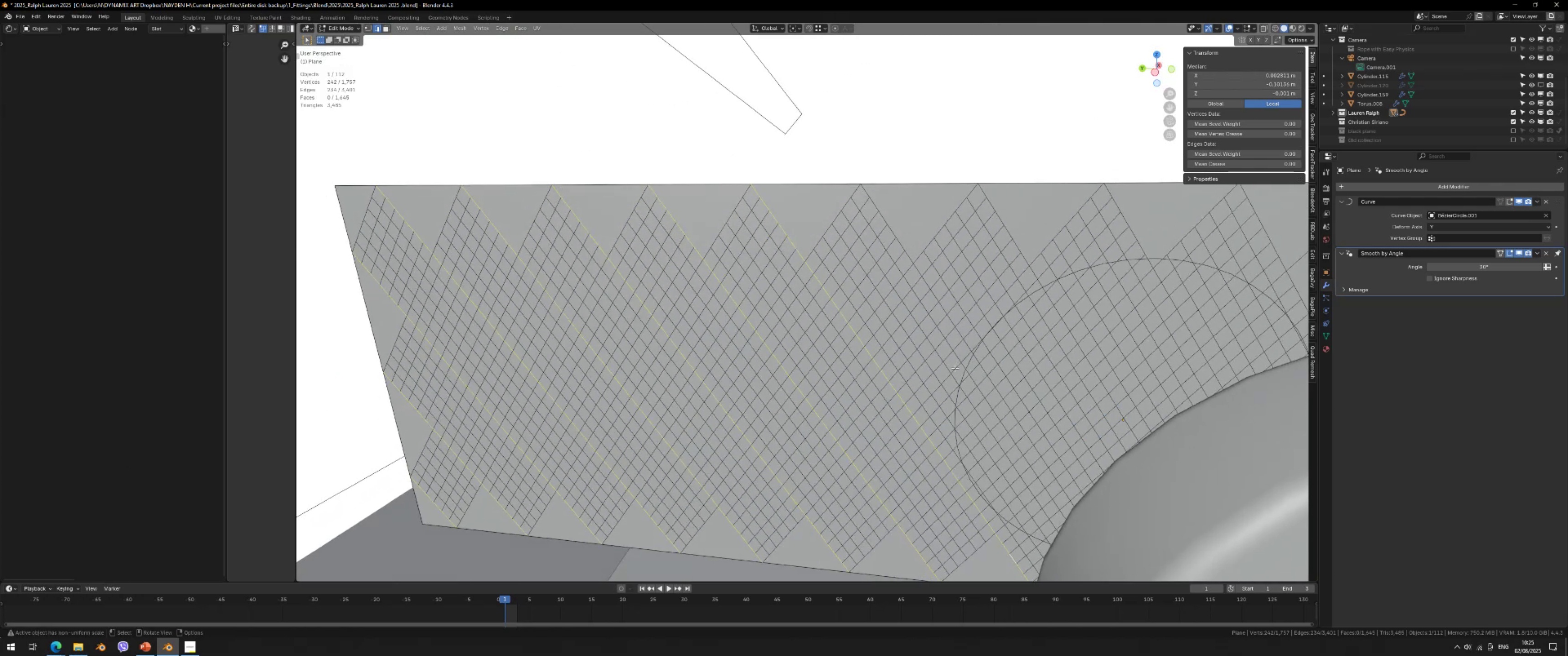 
key(Alt+AltLeft)
 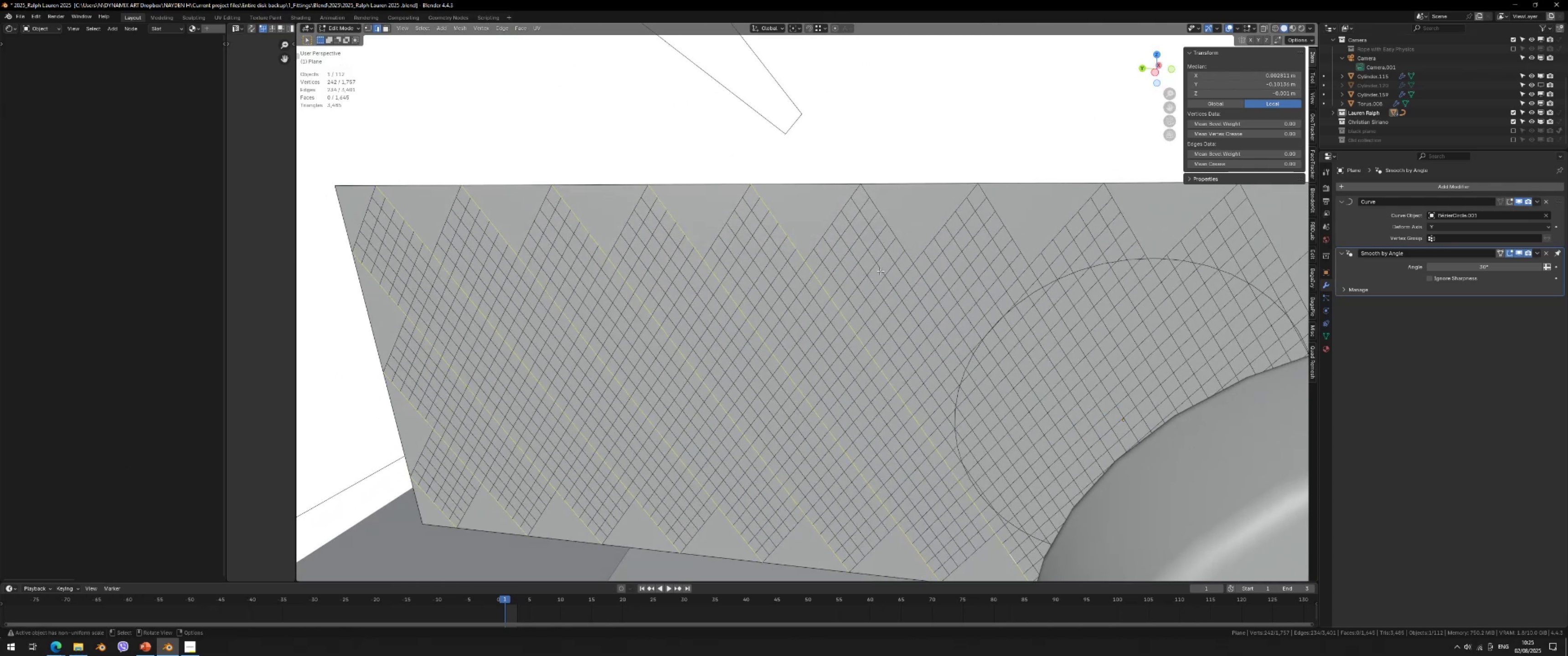 
key(Alt+Shift+ShiftLeft)
 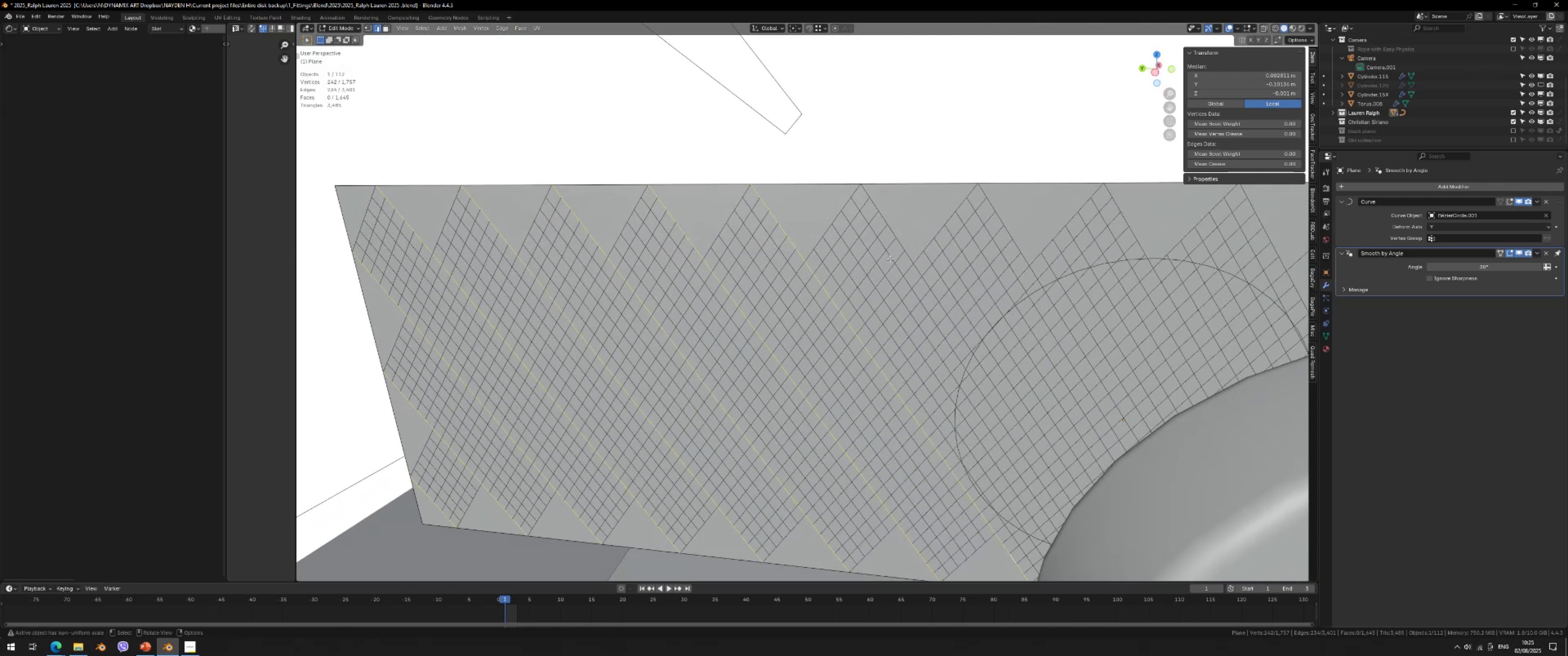 
key(Slash)
 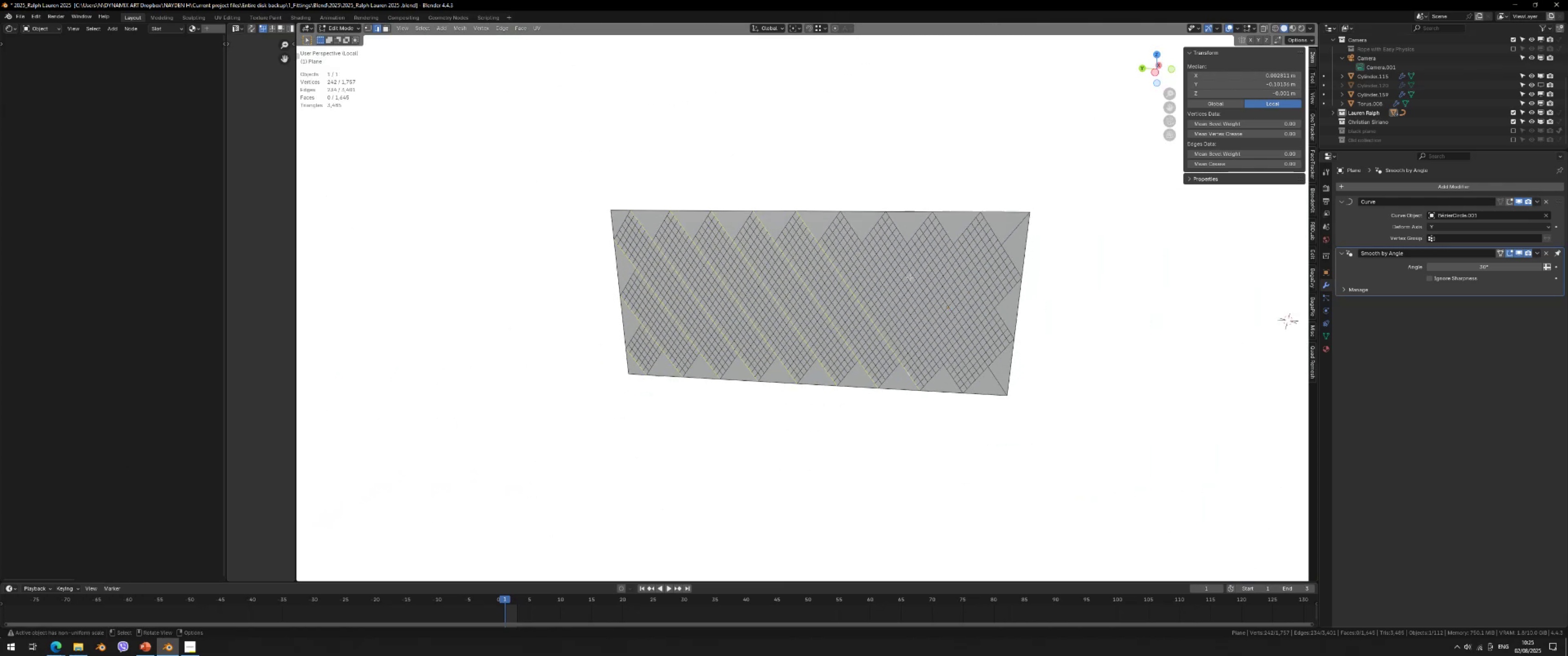 
scroll: coordinate [932, 300], scroll_direction: up, amount: 4.0
 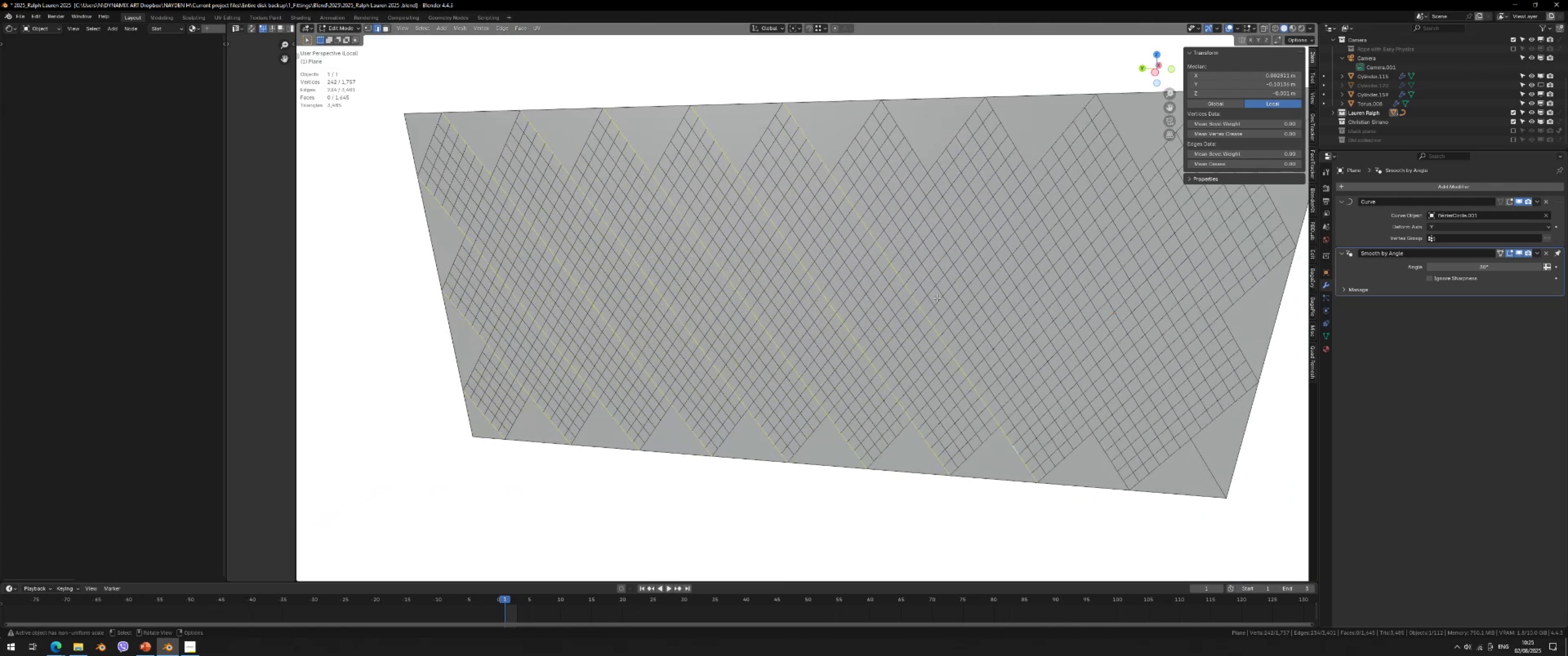 
key(Shift+ShiftLeft)
 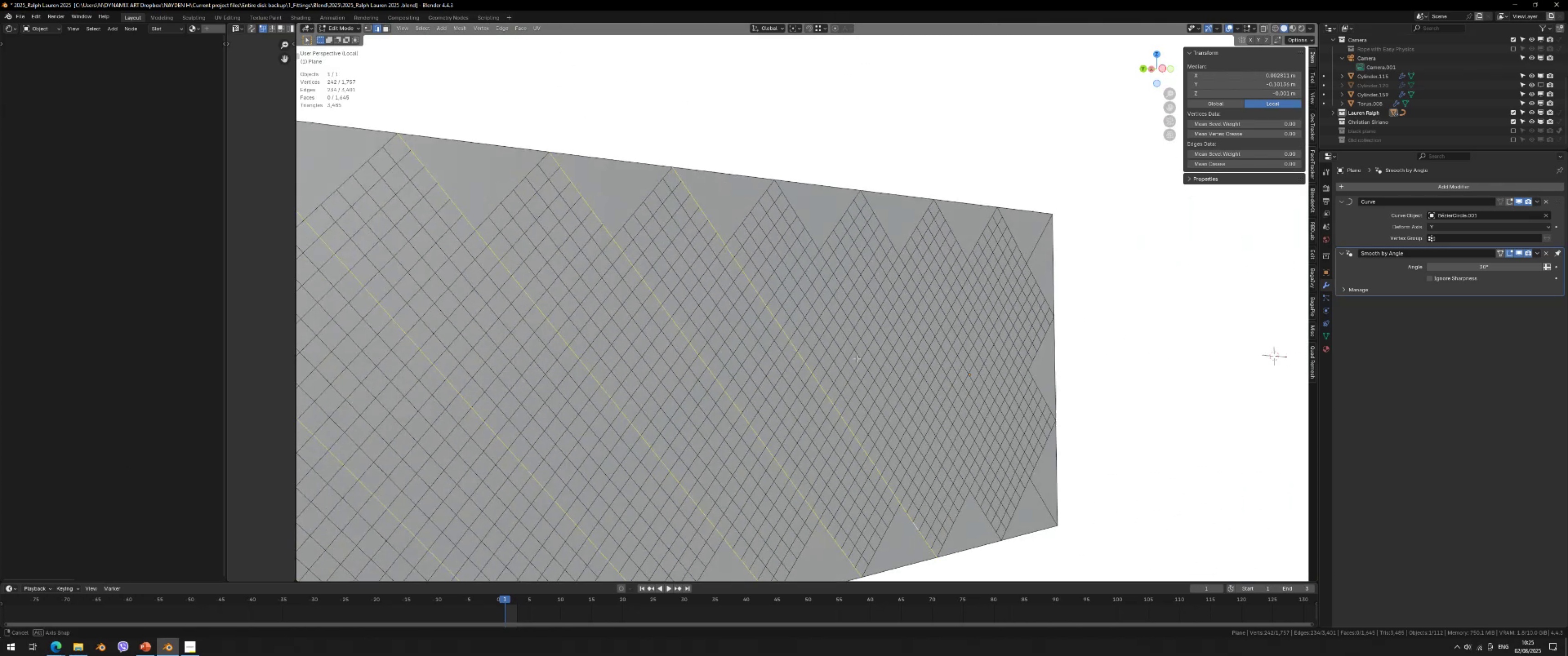 
scroll: coordinate [831, 318], scroll_direction: up, amount: 1.0
 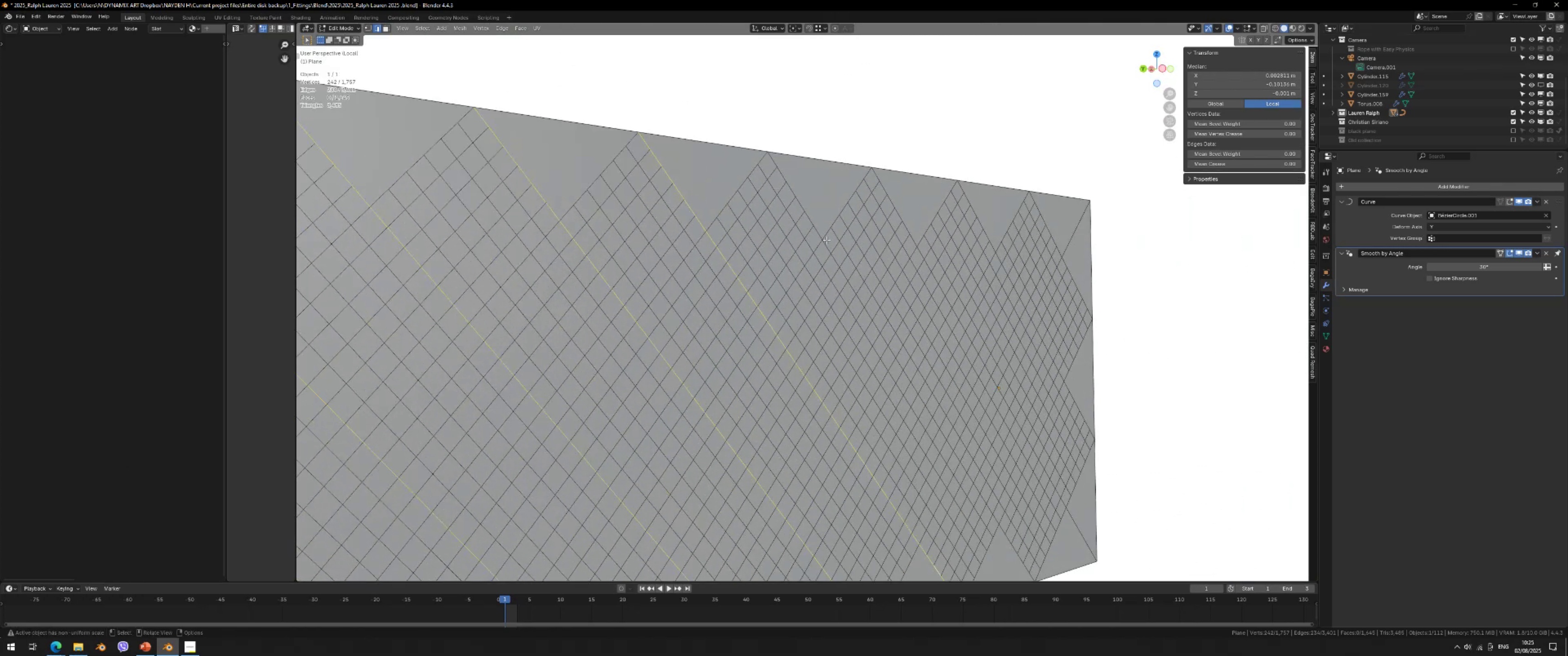 
hold_key(key=ShiftLeft, duration=1.03)
hold_key(key=AltLeft, duration=0.99)
left_click([817, 234])
 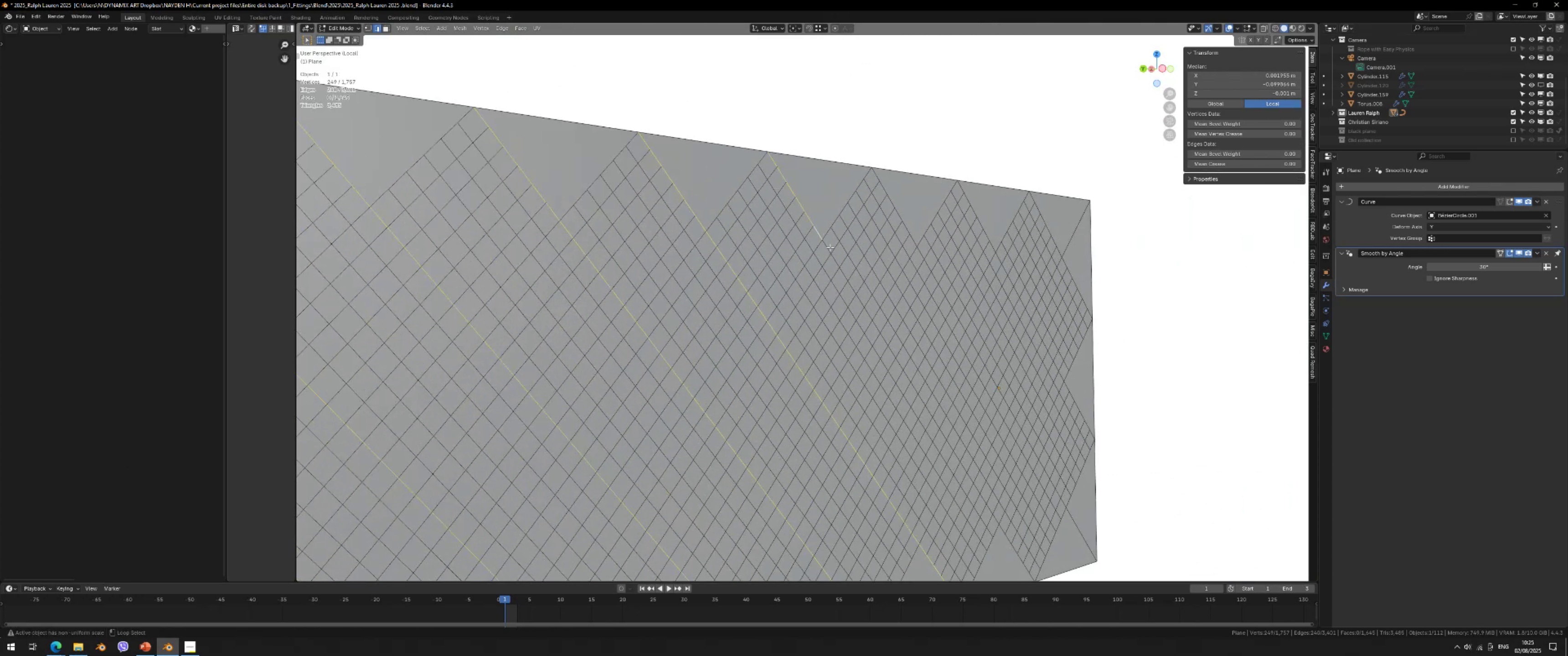 
double_click([830, 246])
 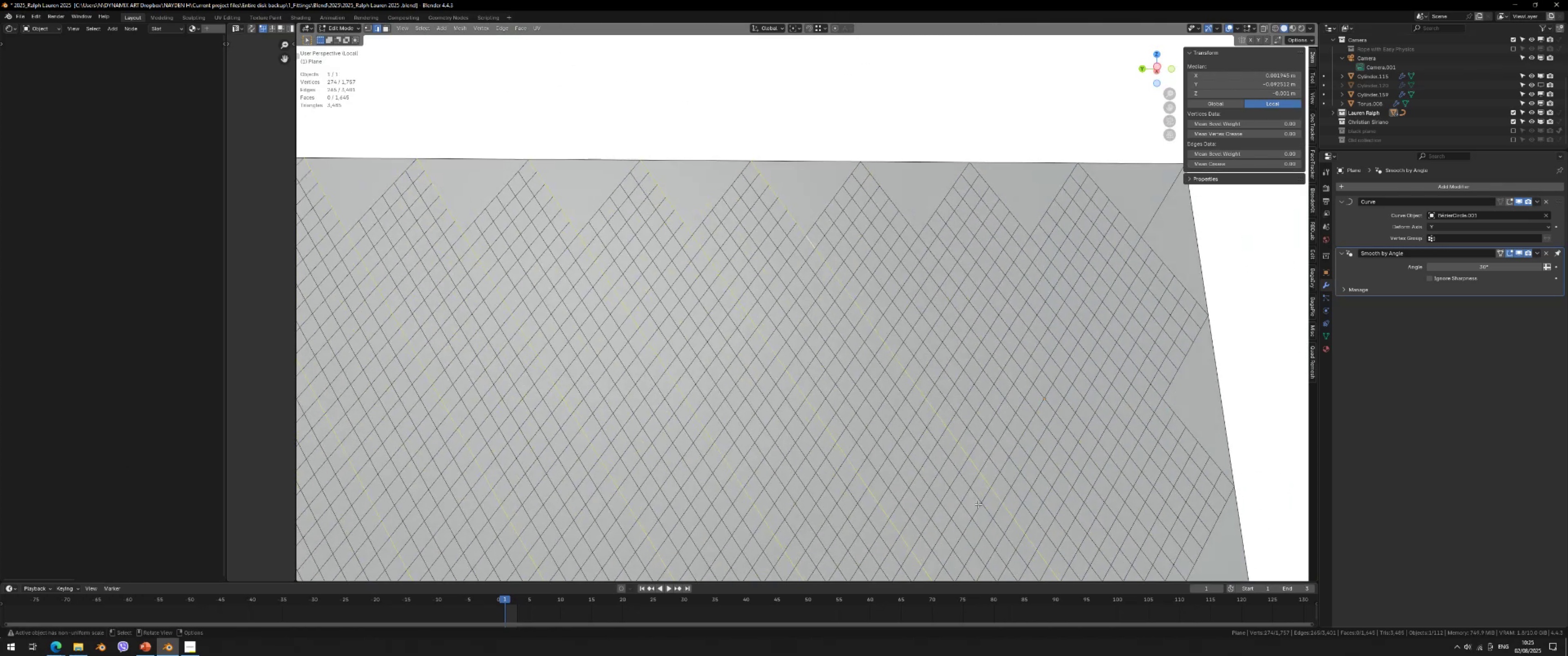 
hold_key(key=ShiftLeft, duration=8.33)
hold_key(key=AltLeft, duration=1.52)
left_click([965, 455])
 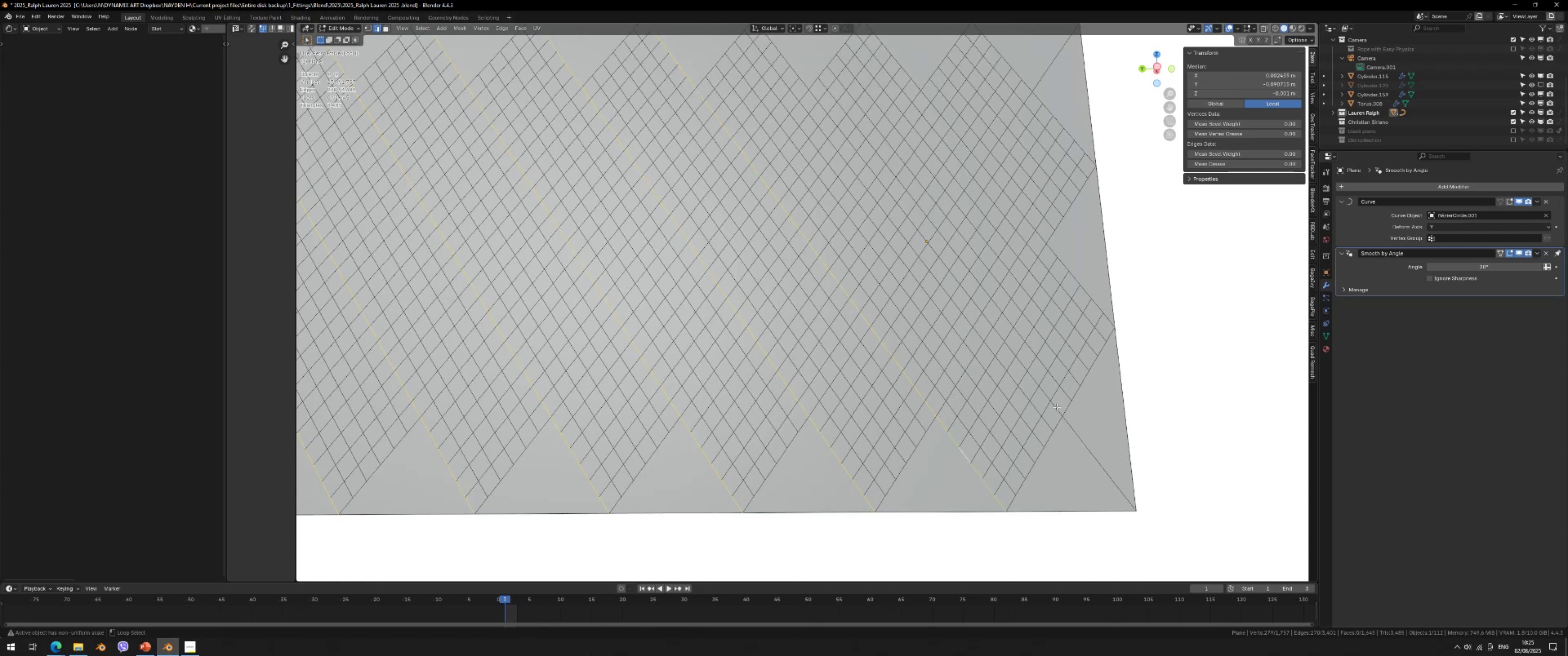 
left_click([1057, 407])
 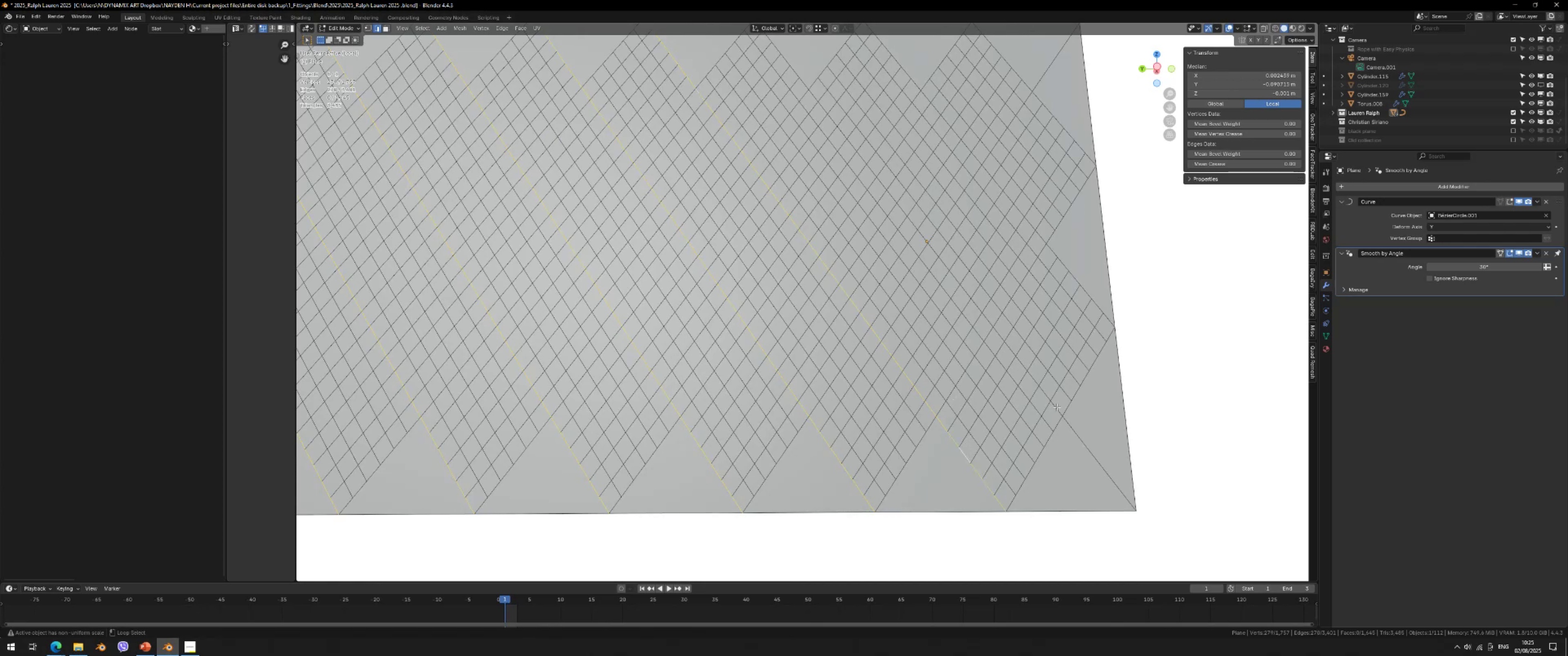 
hold_key(key=AltLeft, duration=0.37)
 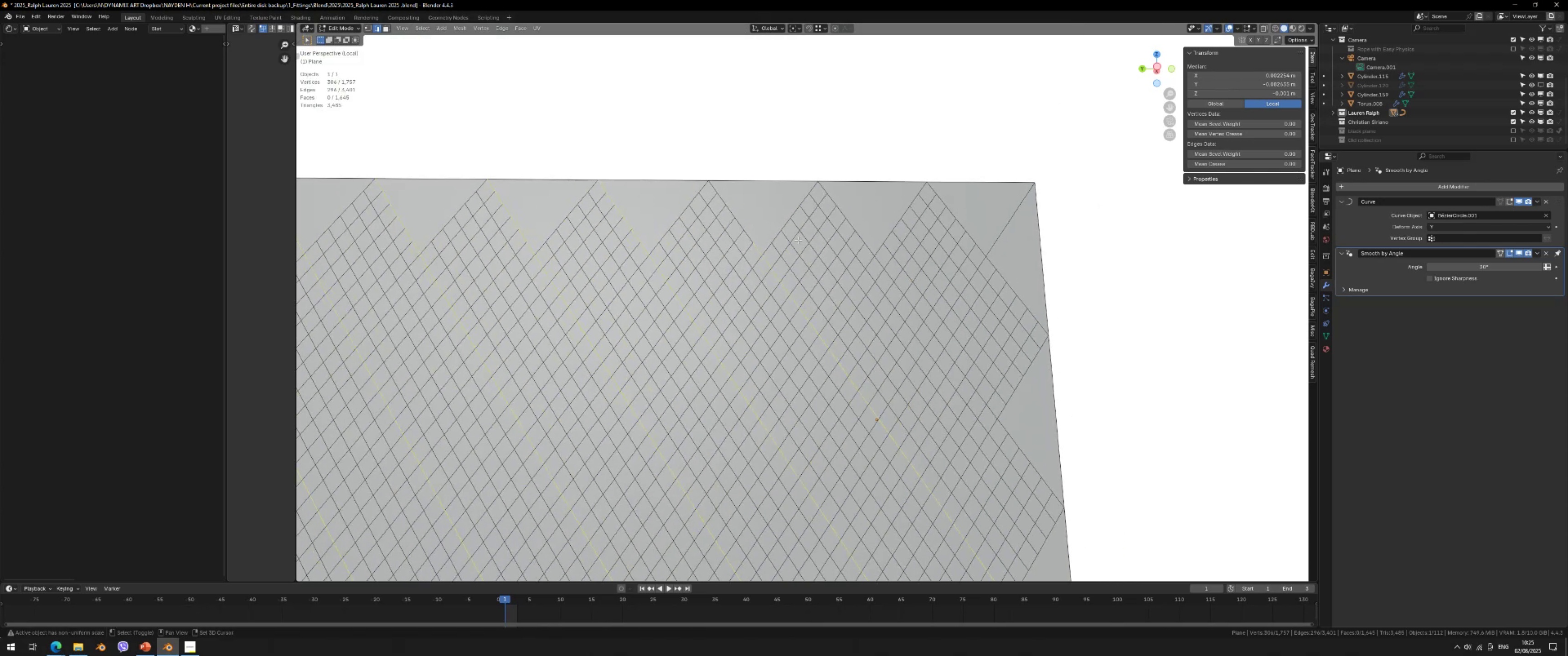 
hold_key(key=AltLeft, duration=1.53)
left_click([748, 233])
 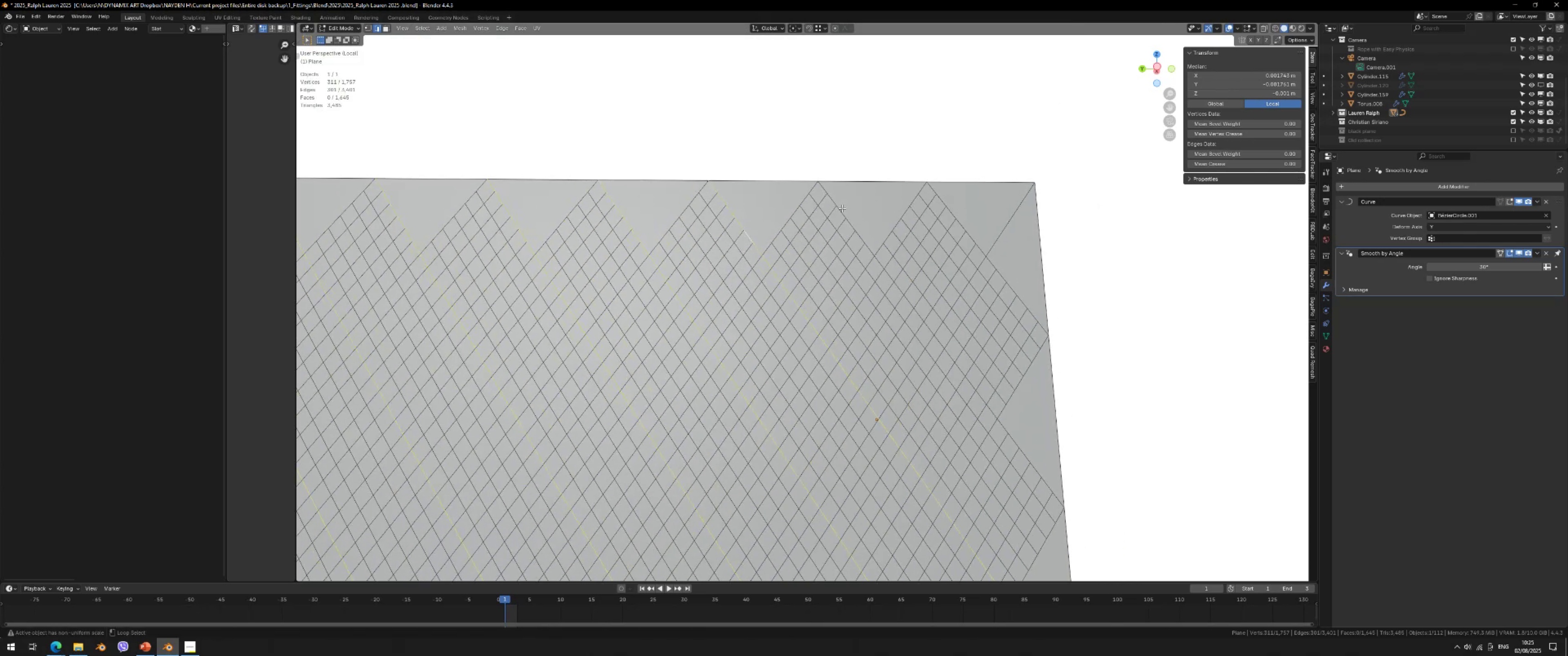 
left_click([843, 209])
 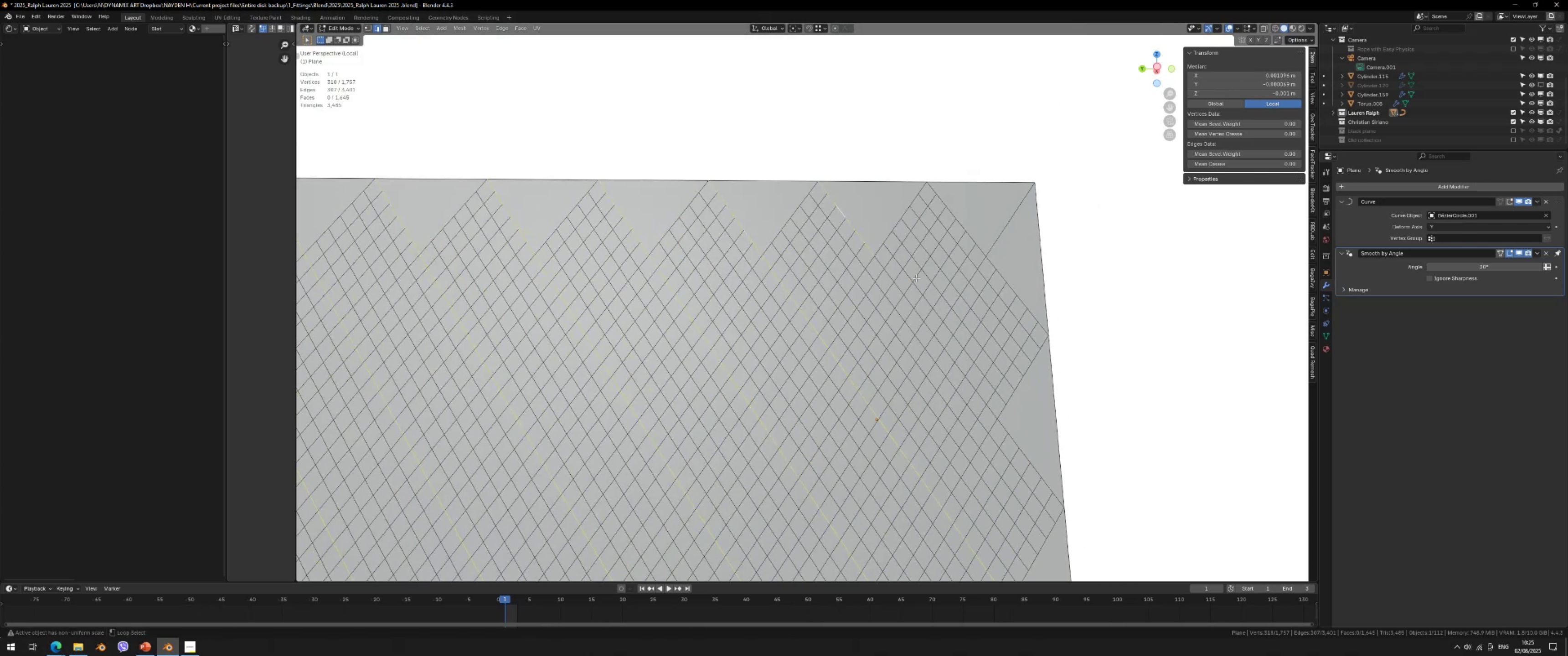 
hold_key(key=AltLeft, duration=1.52)
double_click([989, 407])
 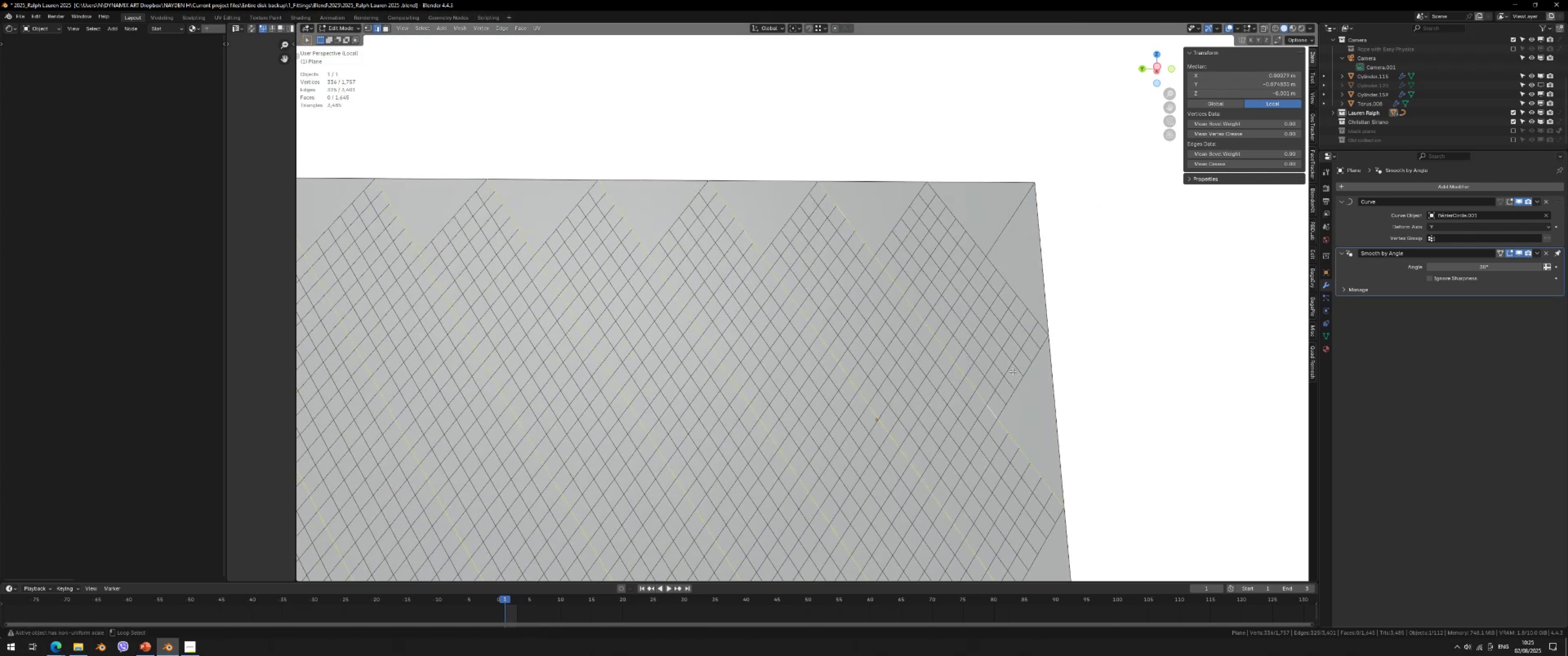 
hold_key(key=AltLeft, duration=1.52)
left_click([1034, 316])
 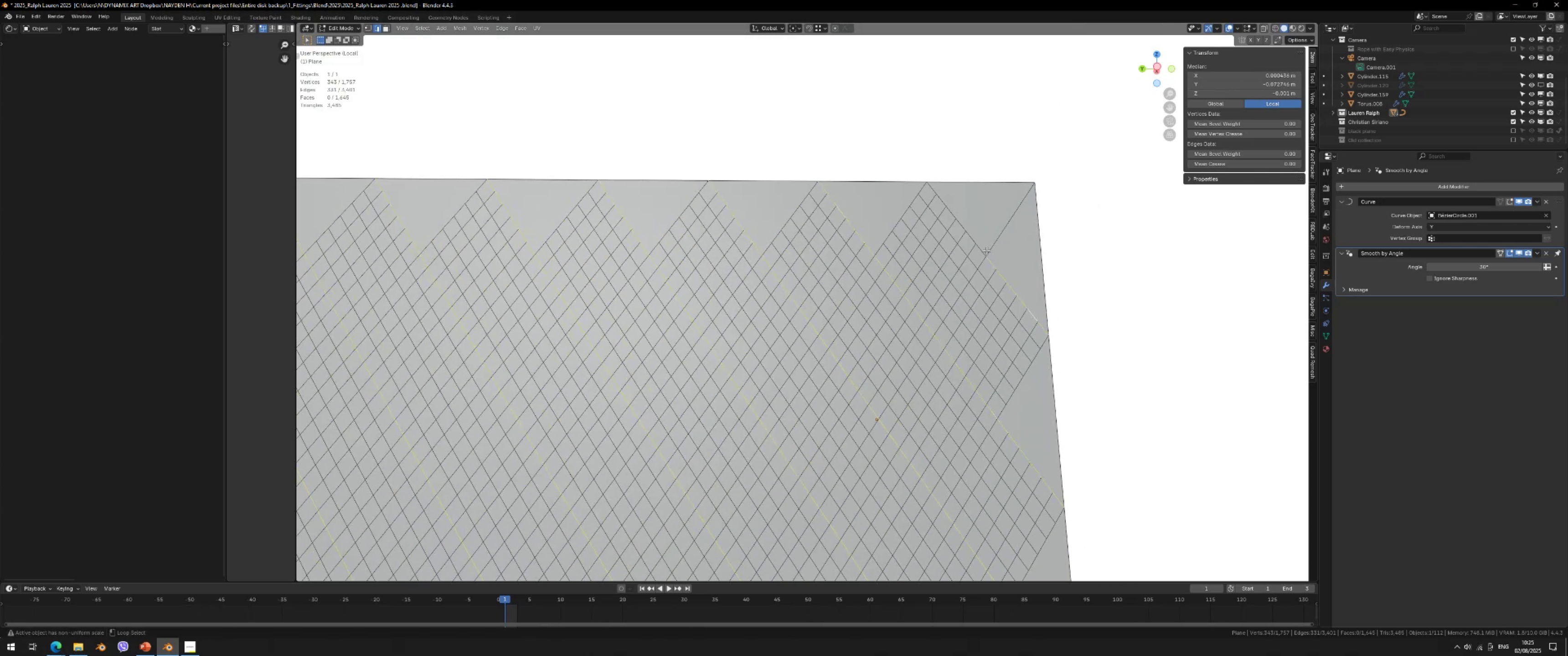 
left_click([982, 246])
 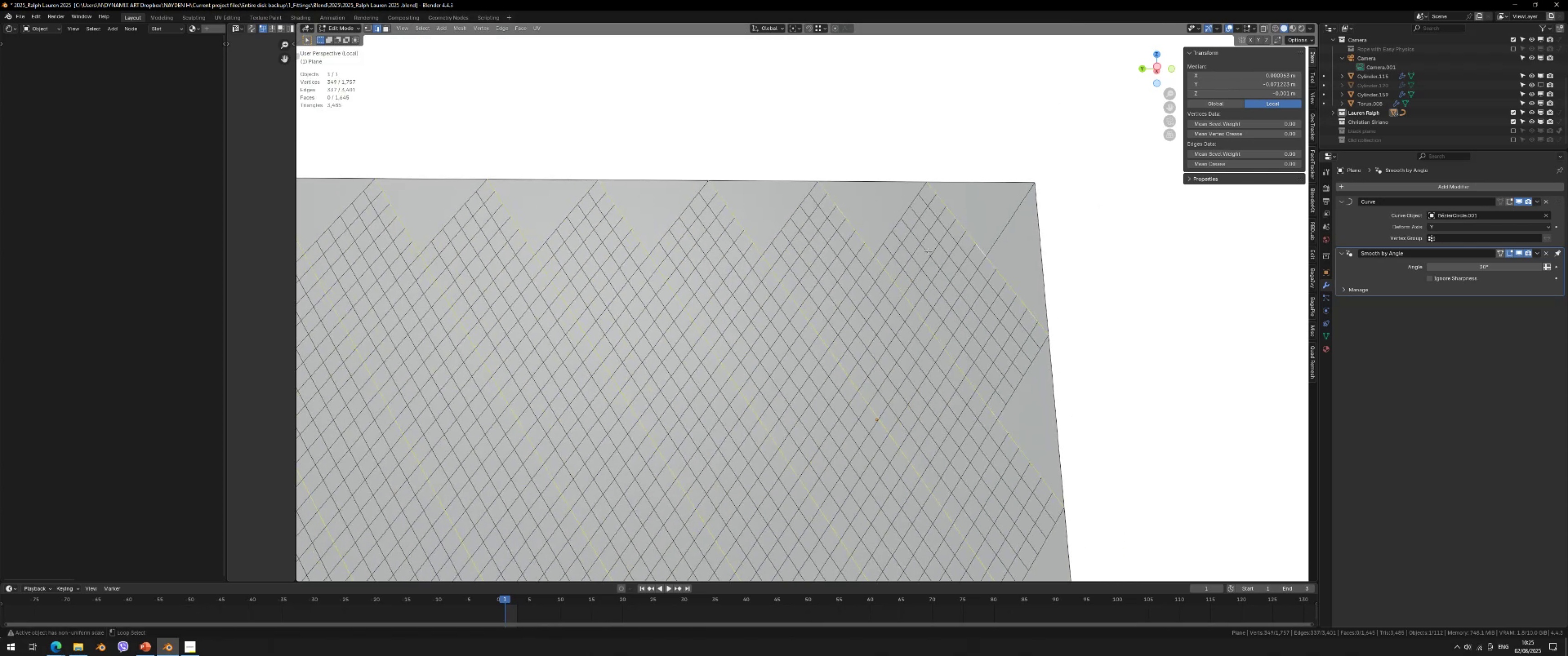 
key(Alt+Shift+AltLeft)
 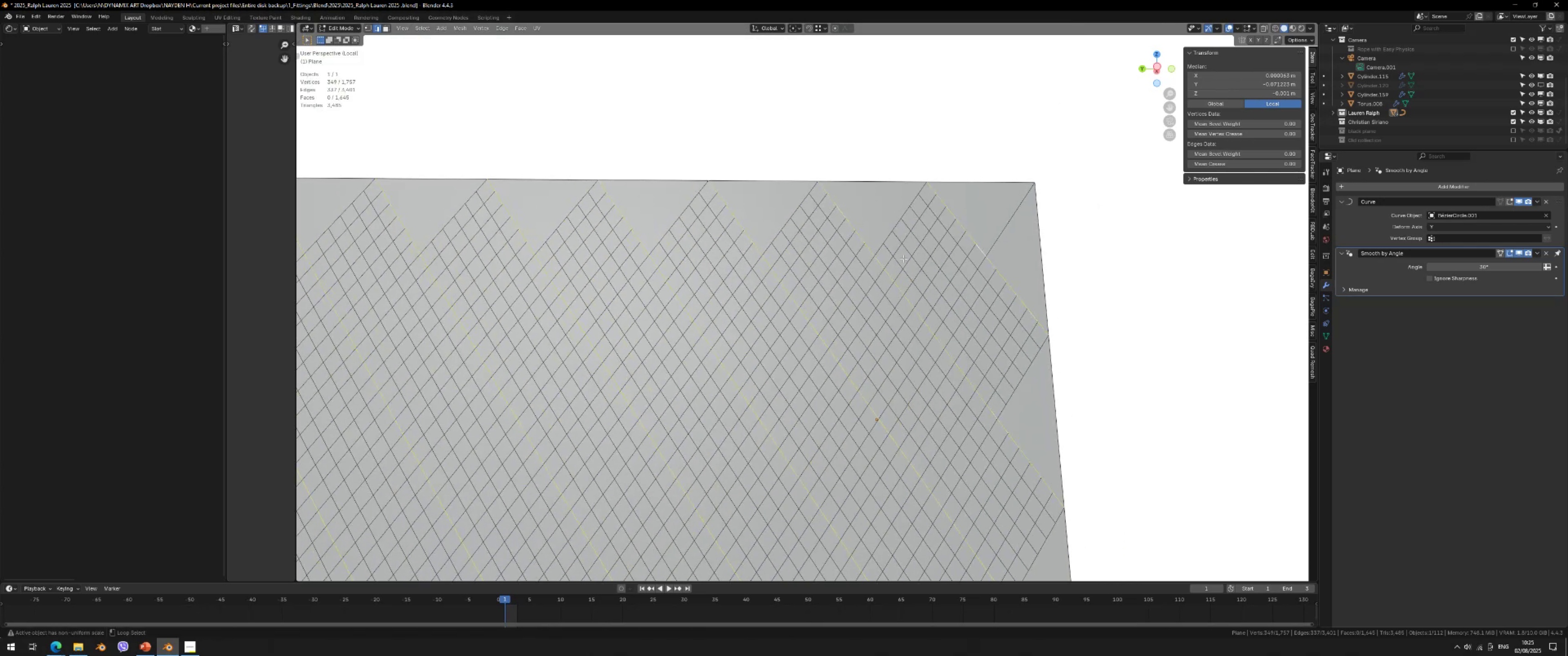 
key(Alt+Shift+AltLeft)
 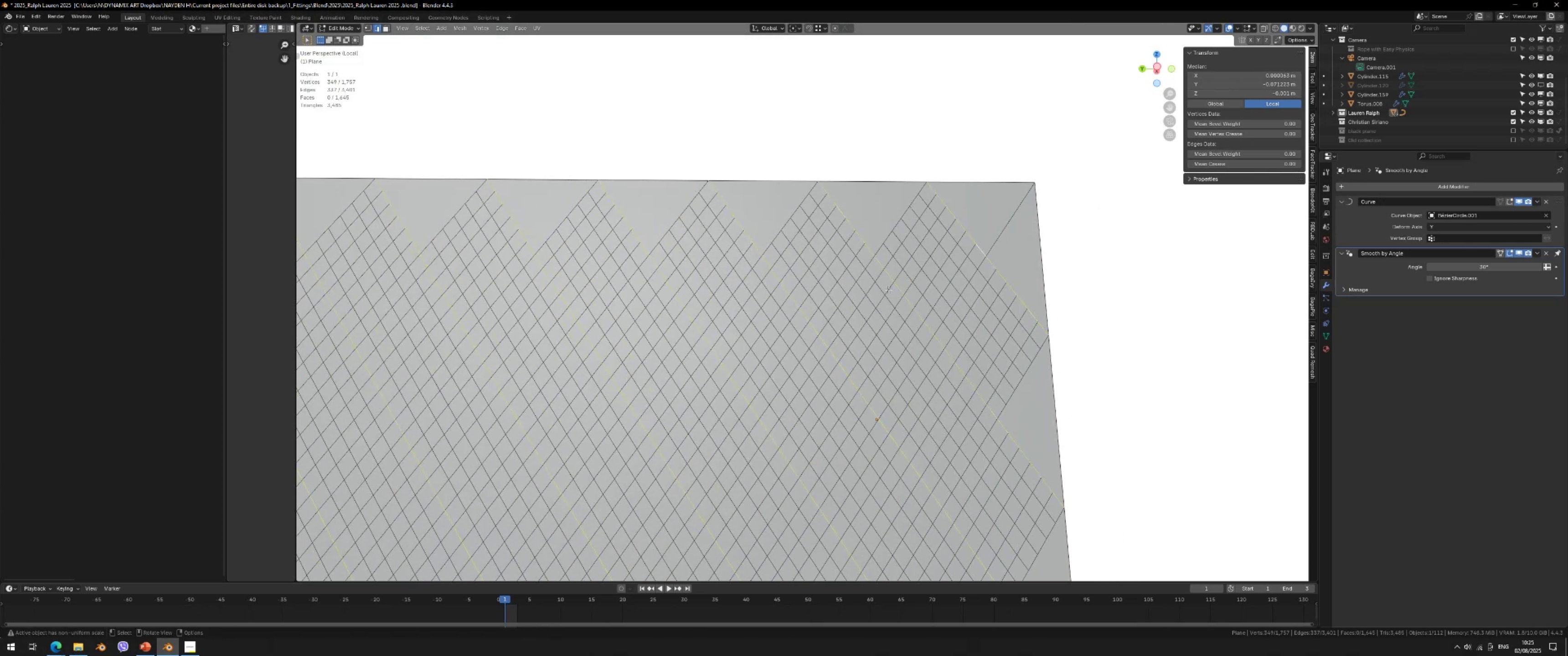 
scroll: coordinate [889, 291], scroll_direction: down, amount: 4.0
 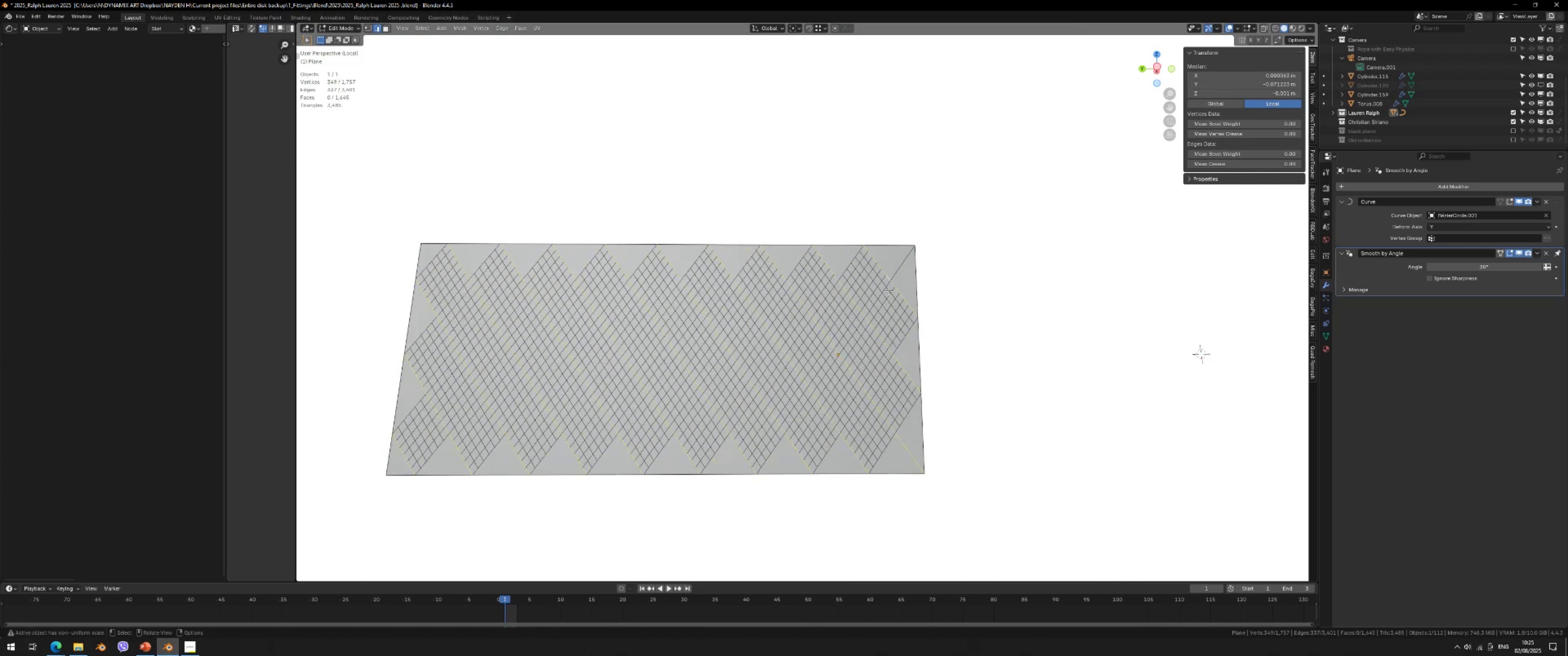 
hold_key(key=ShiftLeft, duration=0.62)
 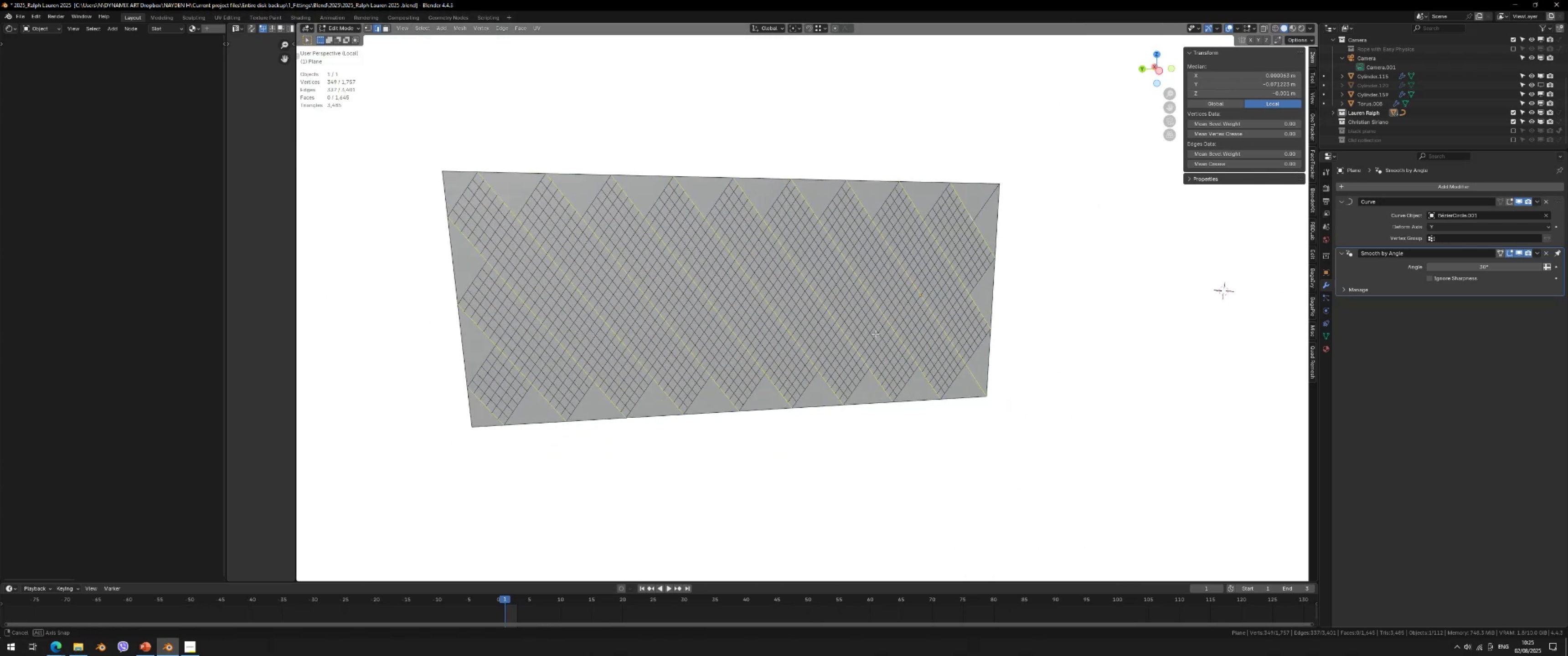 
scroll: coordinate [866, 339], scroll_direction: up, amount: 1.0
 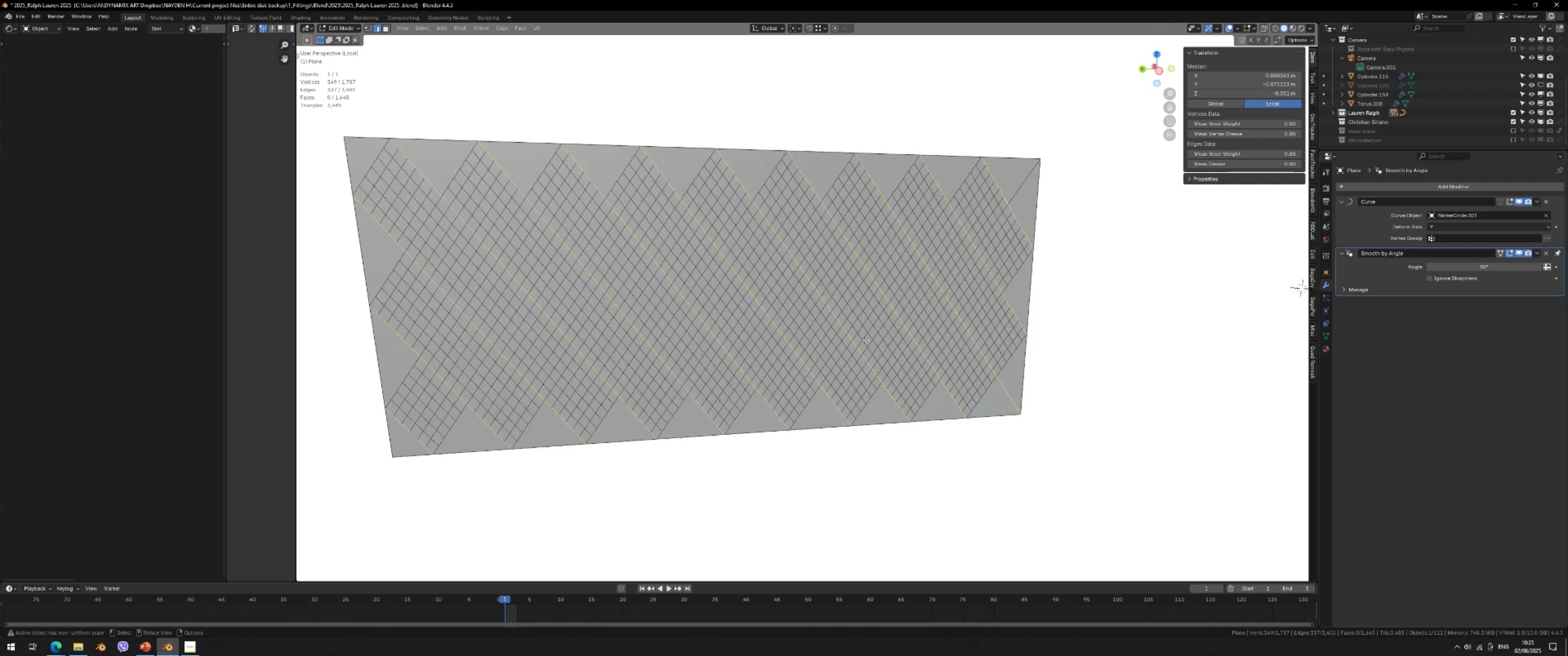 
hold_key(key=ShiftLeft, duration=0.62)
 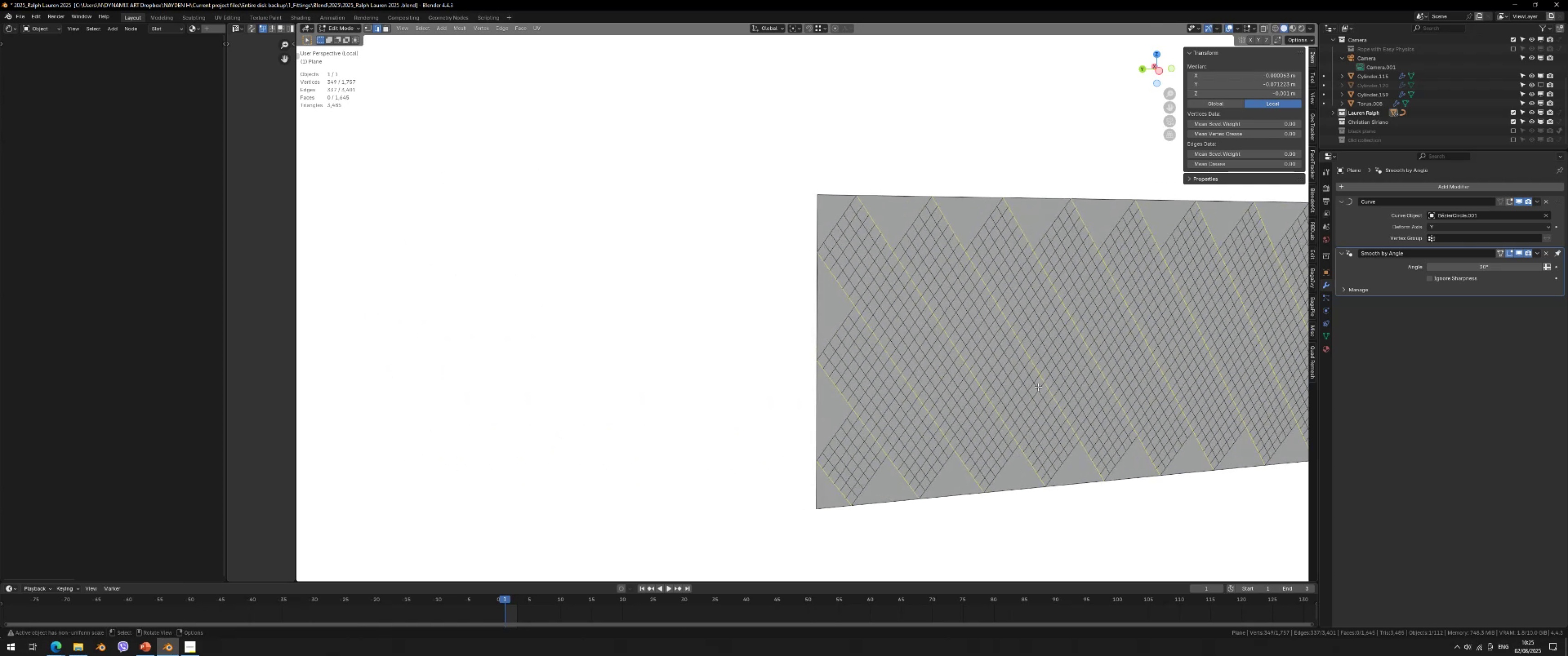 
scroll: coordinate [1038, 387], scroll_direction: up, amount: 1.0
 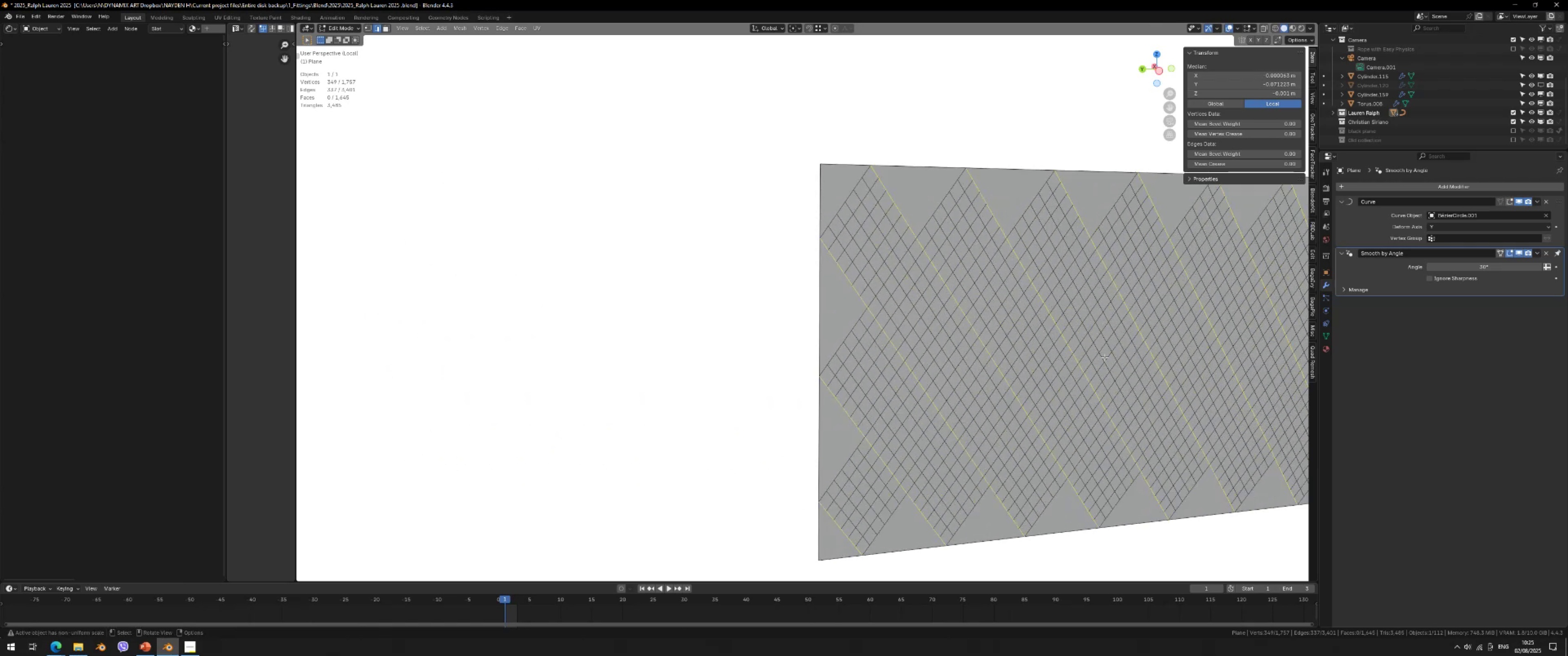 
key(Control+ControlLeft)
 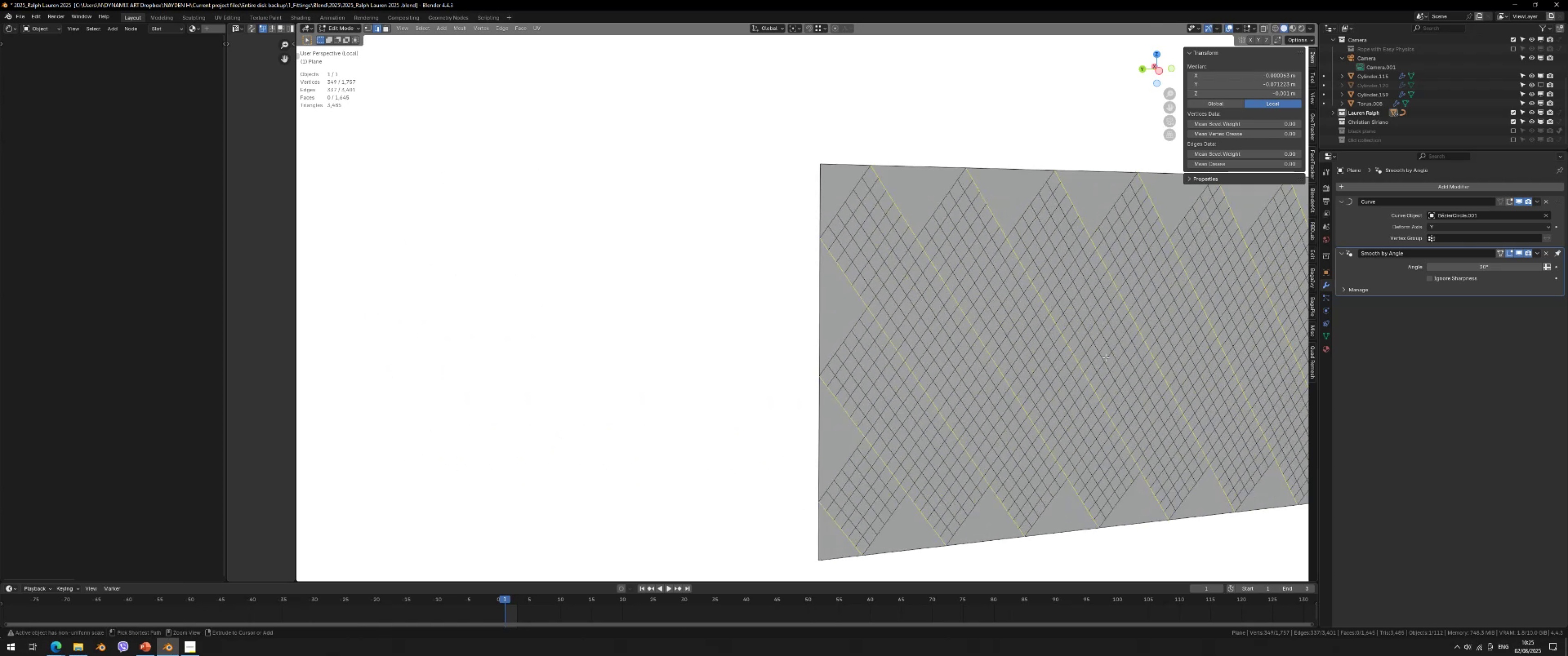 
key(Control+B)
 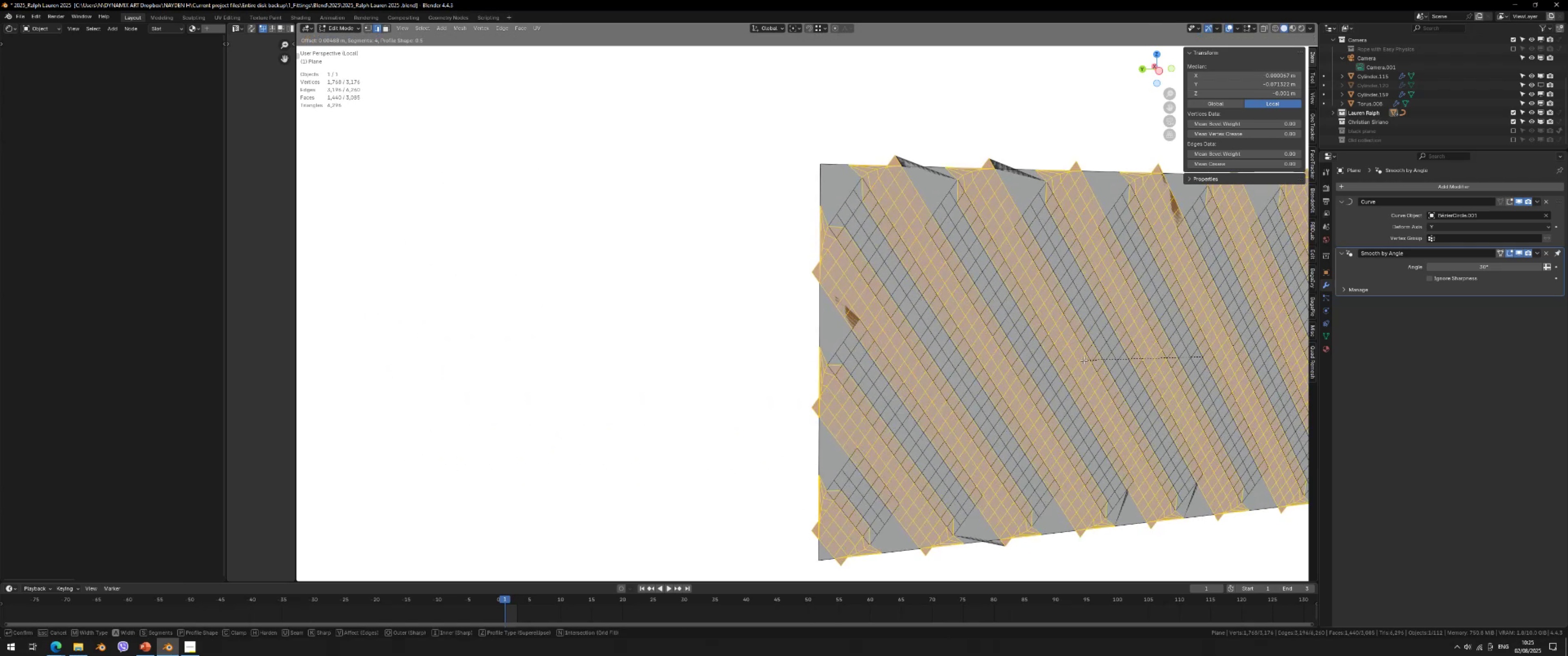 
scroll: coordinate [1097, 359], scroll_direction: up, amount: 2.0
 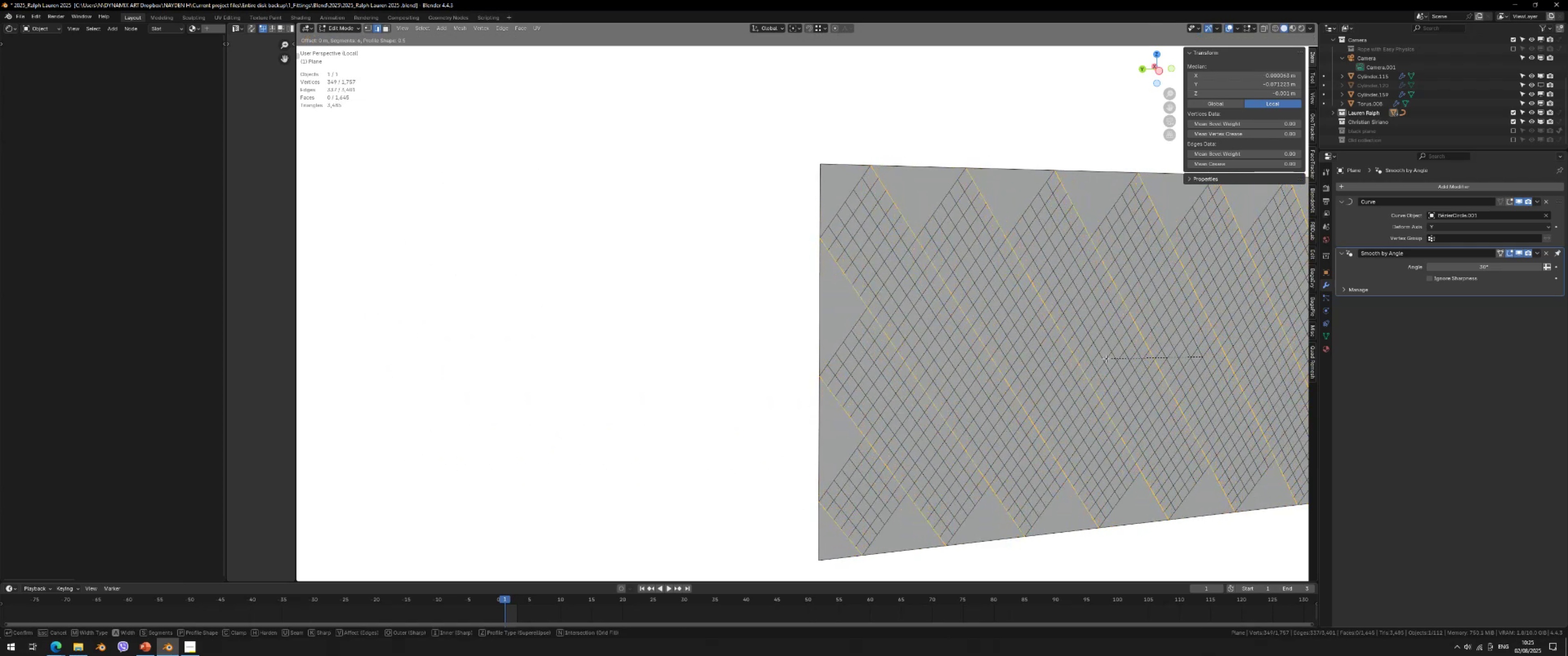 
scroll: coordinate [1106, 359], scroll_direction: down, amount: 1.0
 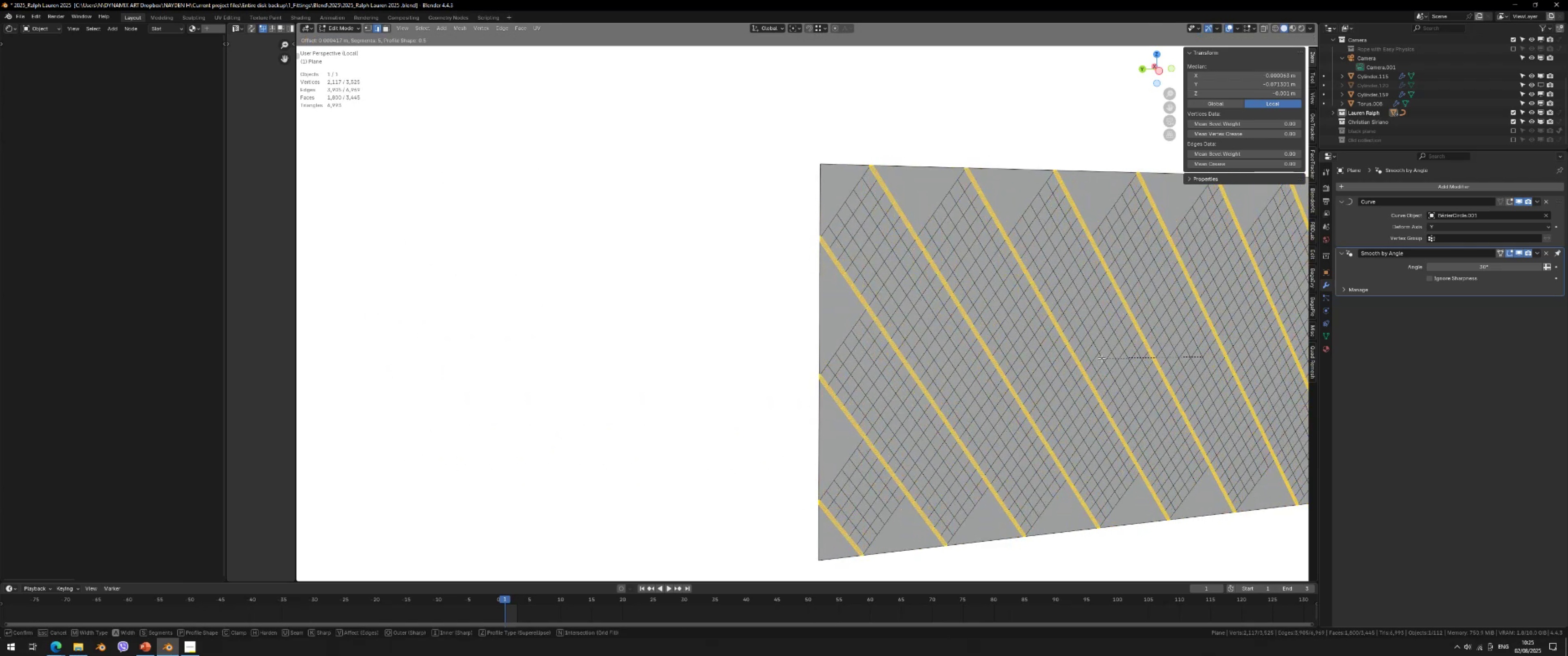 
scroll: coordinate [1101, 358], scroll_direction: up, amount: 1.0
 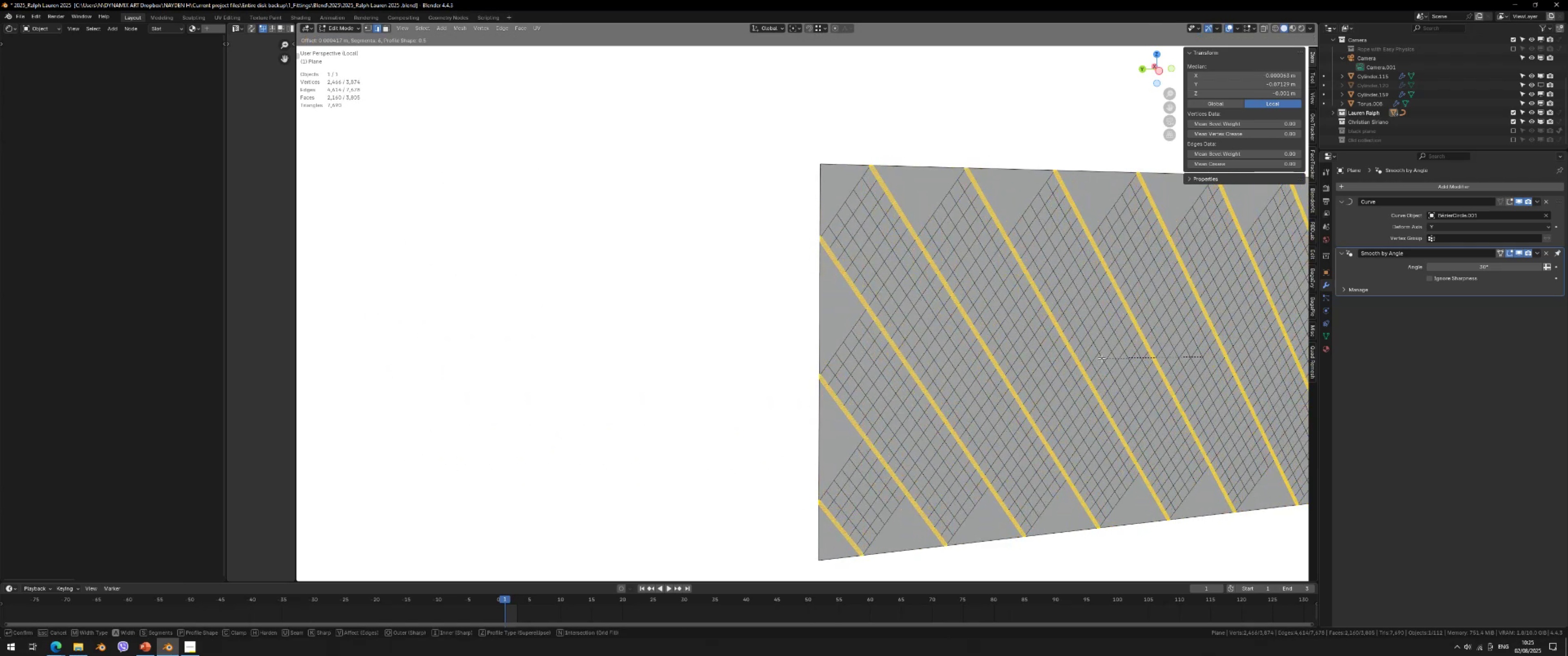 
scroll: coordinate [1101, 358], scroll_direction: down, amount: 5.0
 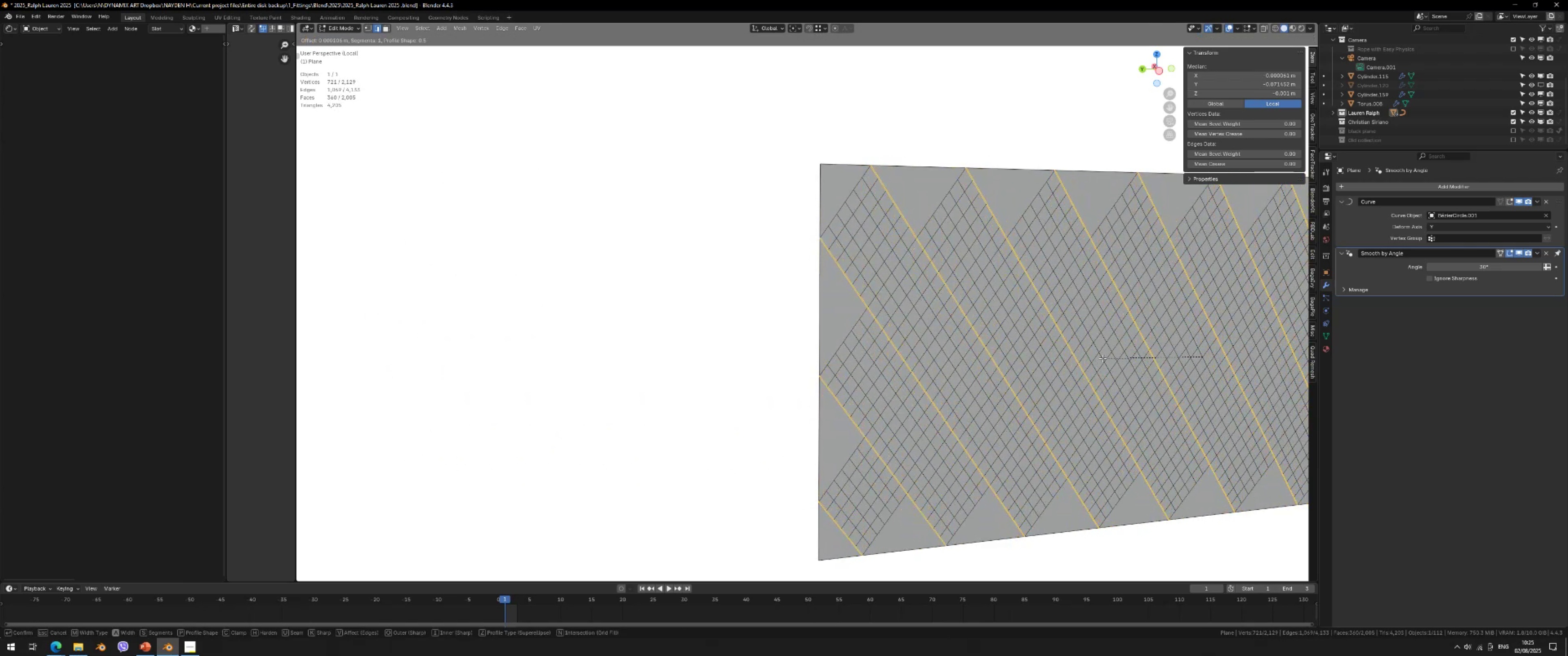 
left_click([1102, 358])
 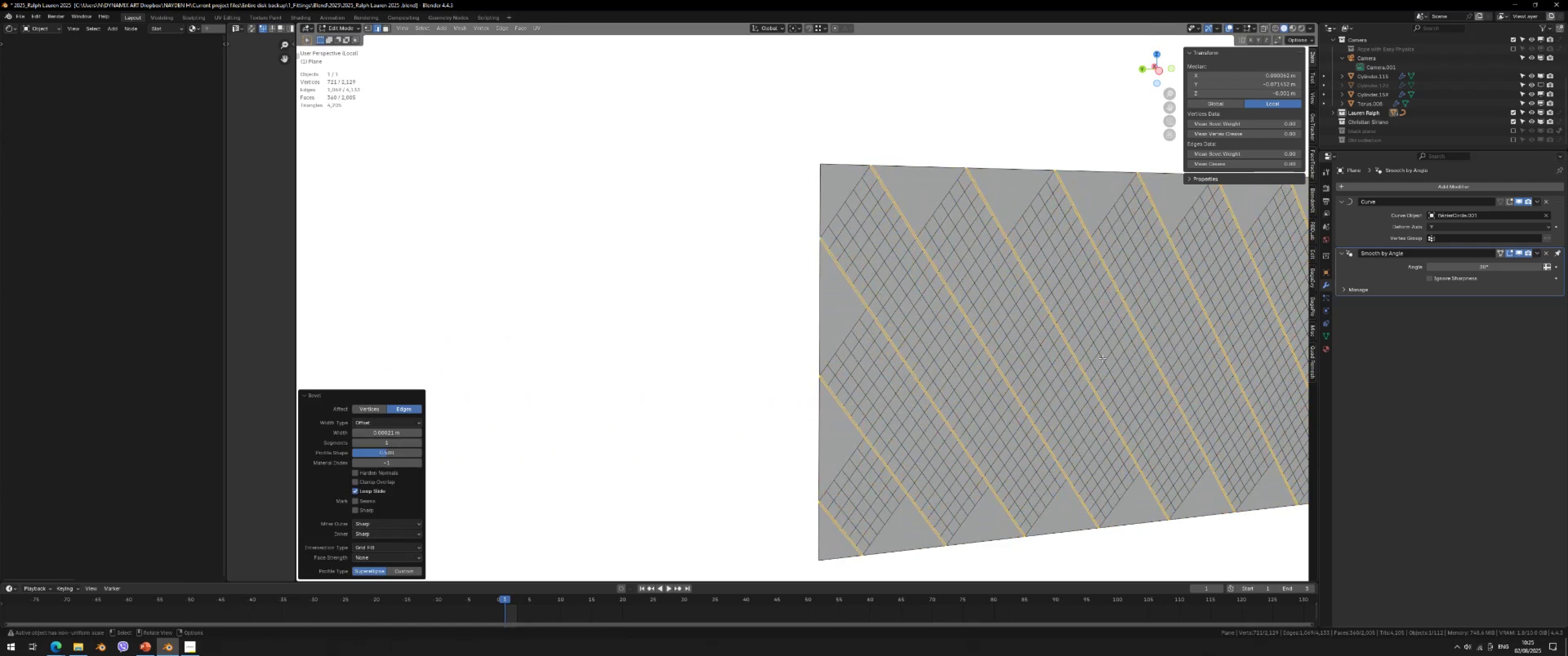 
key(Tab)
 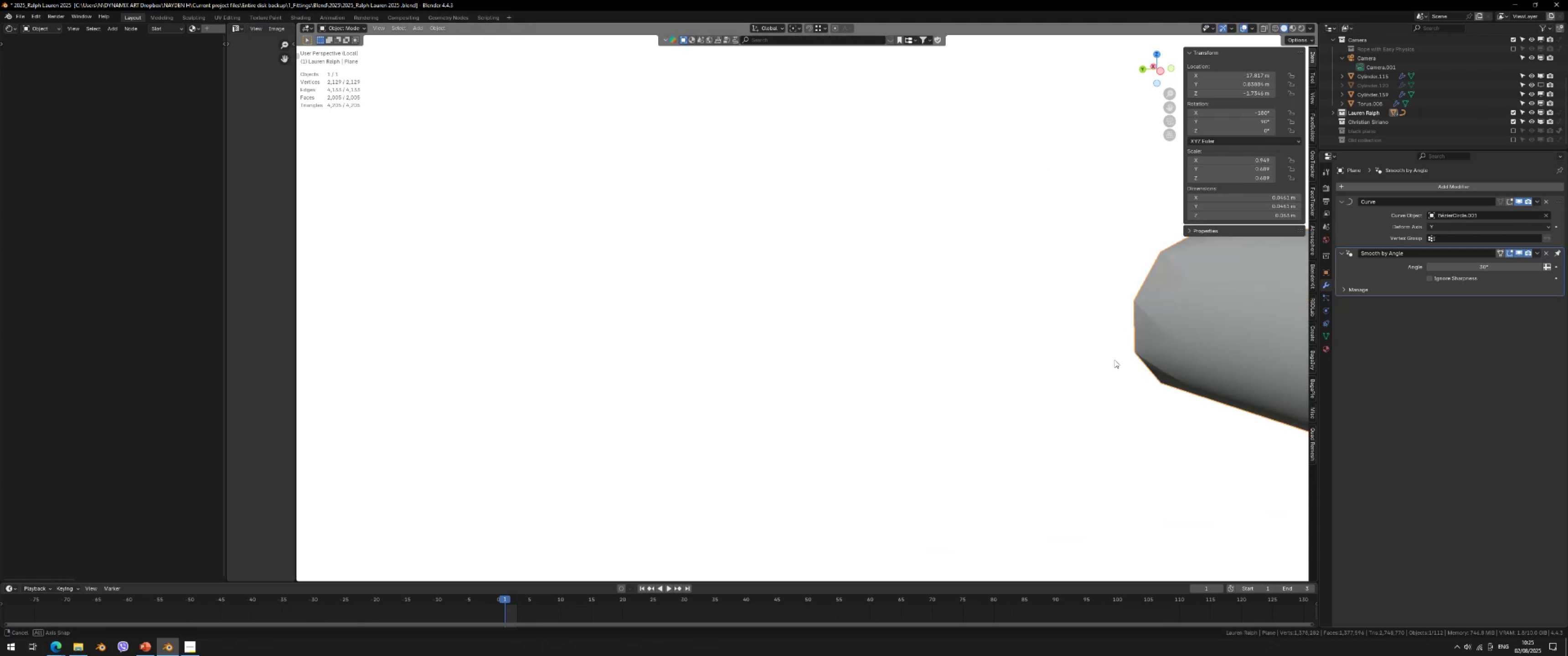 
hold_key(key=ShiftLeft, duration=0.36)
 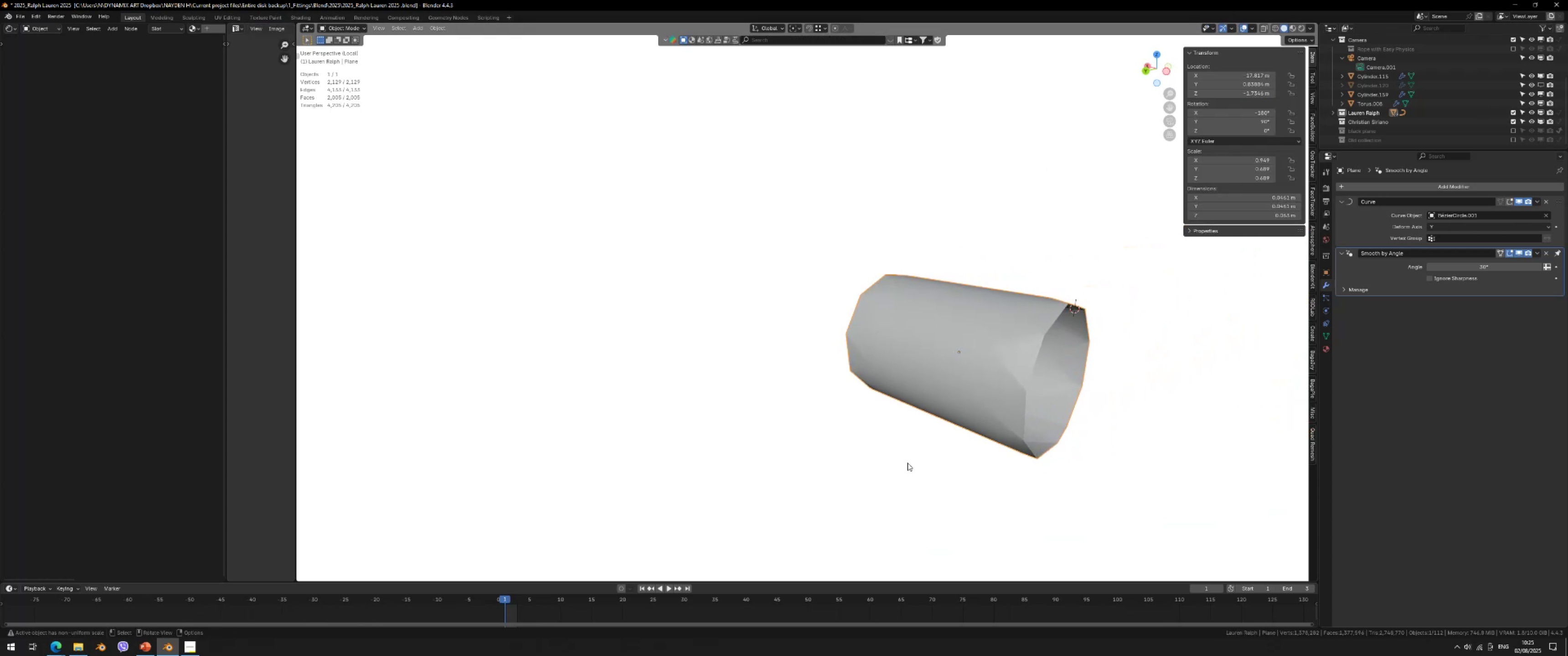 
scroll: coordinate [951, 453], scroll_direction: up, amount: 5.0
 